 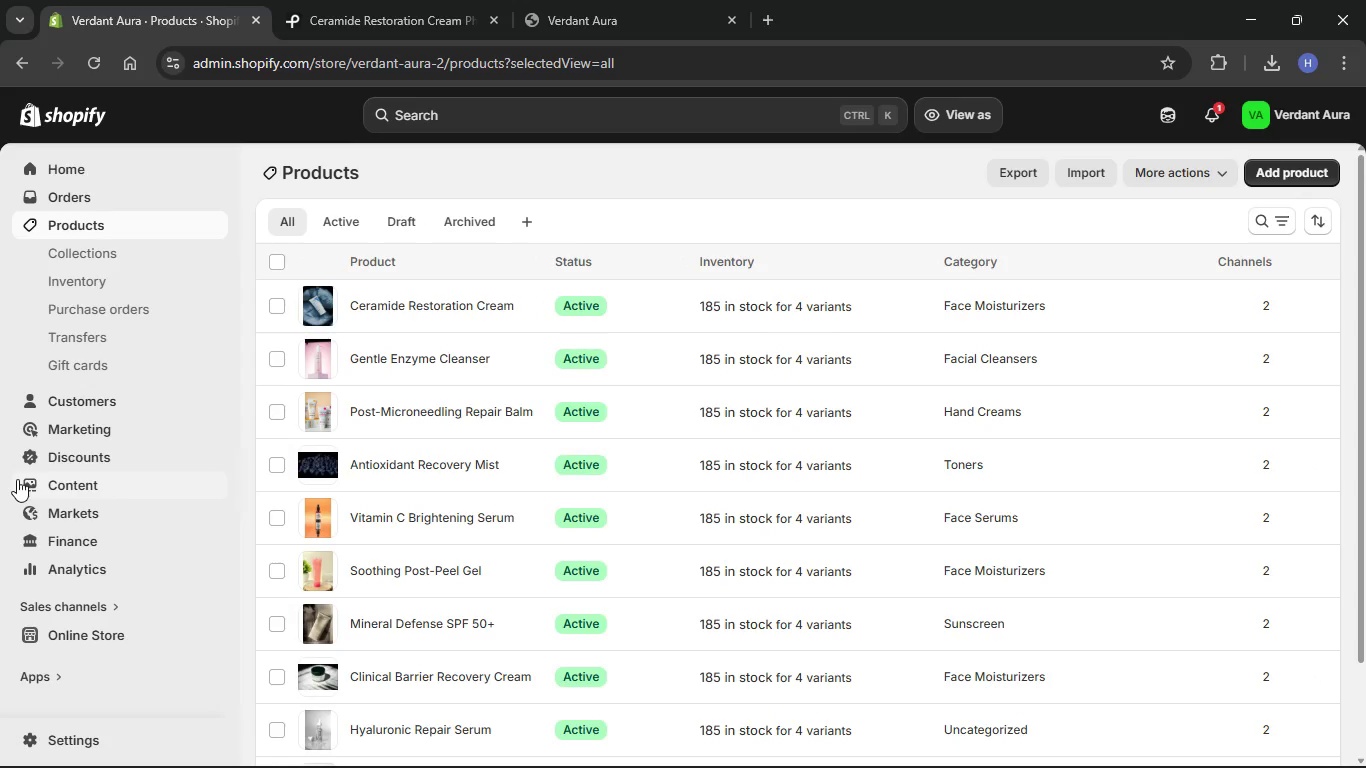 
scroll: coordinate [389, 403], scroll_direction: up, amount: 4.0
 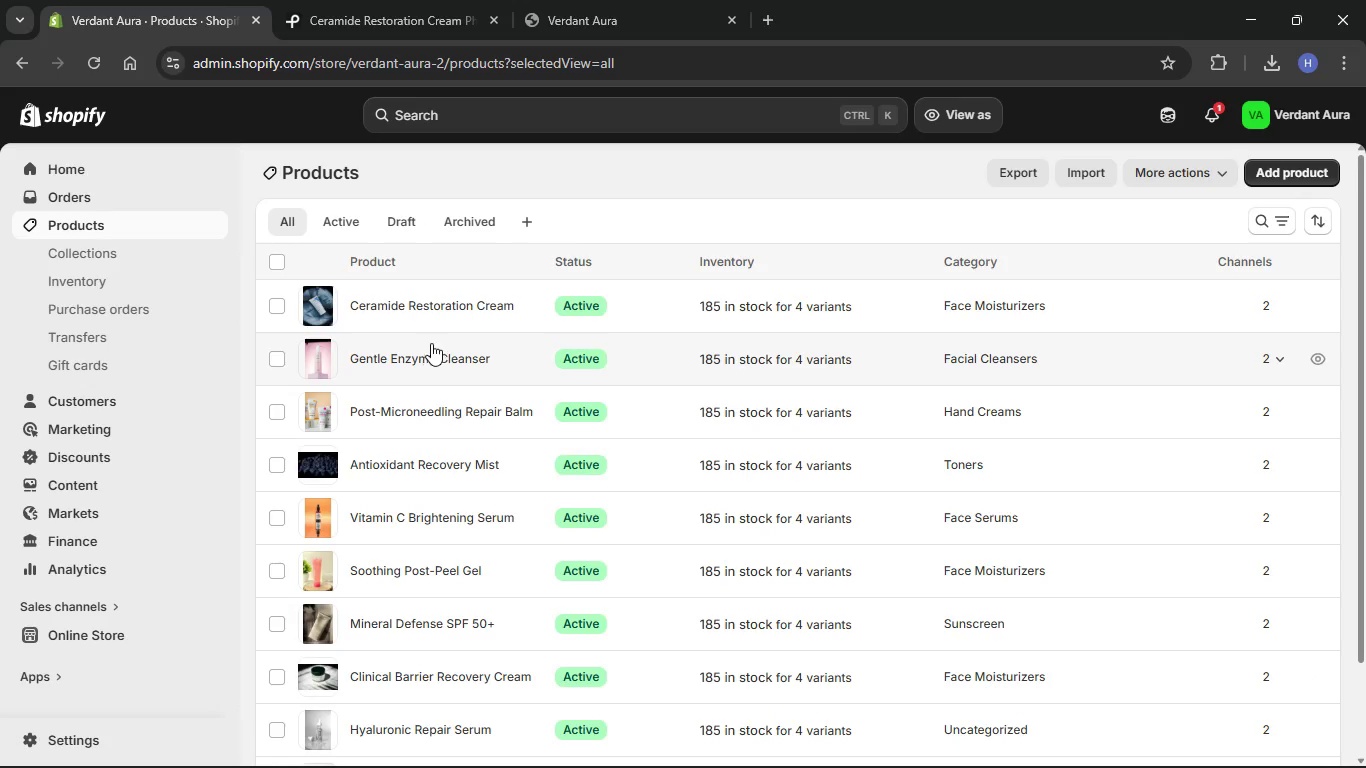 
scroll: coordinate [453, 352], scroll_direction: down, amount: 3.0
 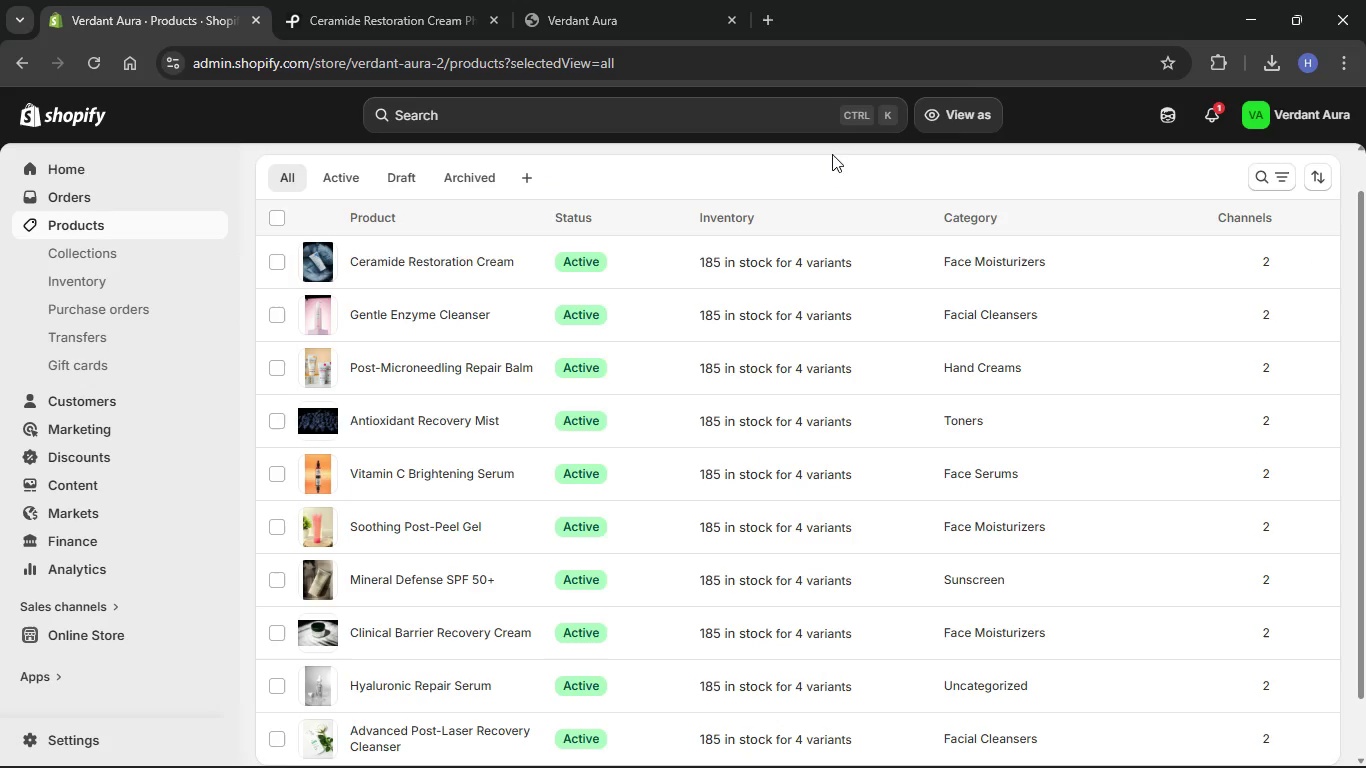 
scroll: coordinate [1332, 246], scroll_direction: up, amount: 5.0
 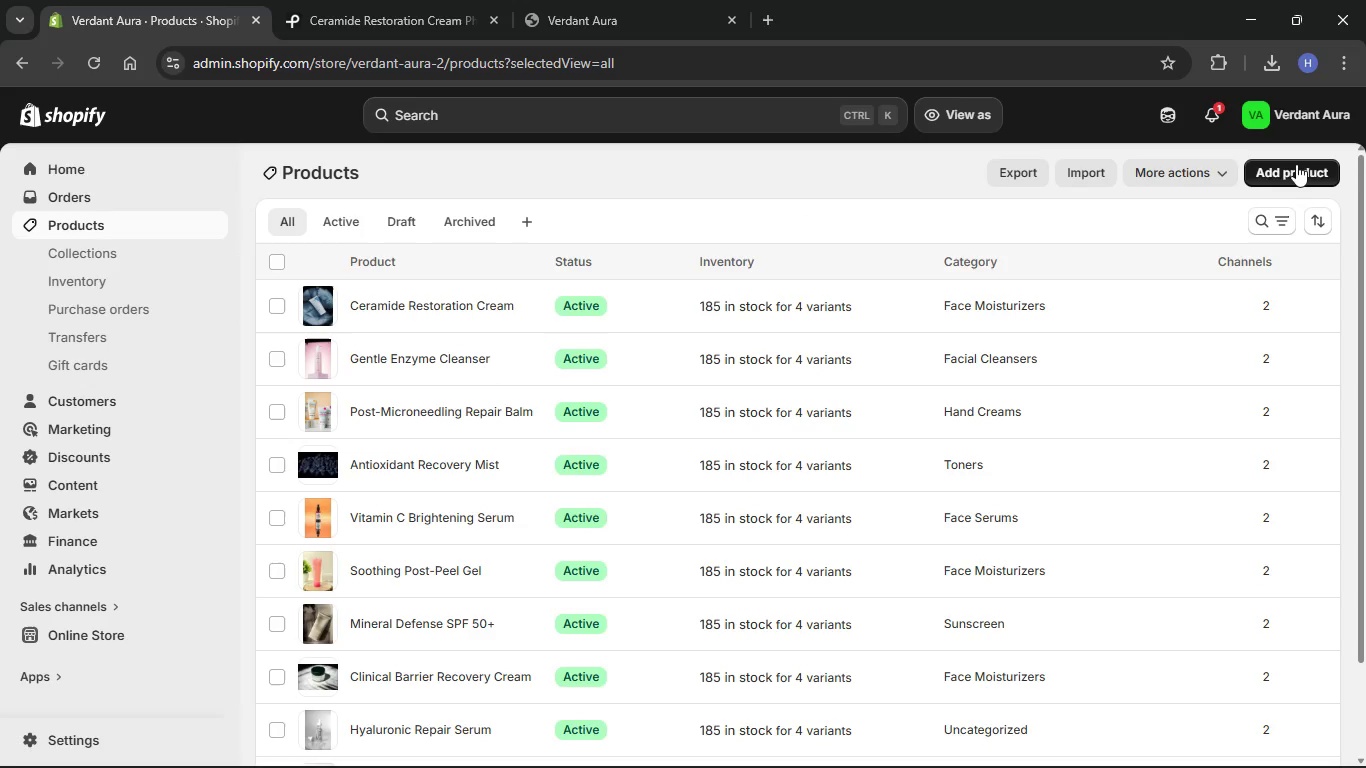 
left_click([1297, 169])
 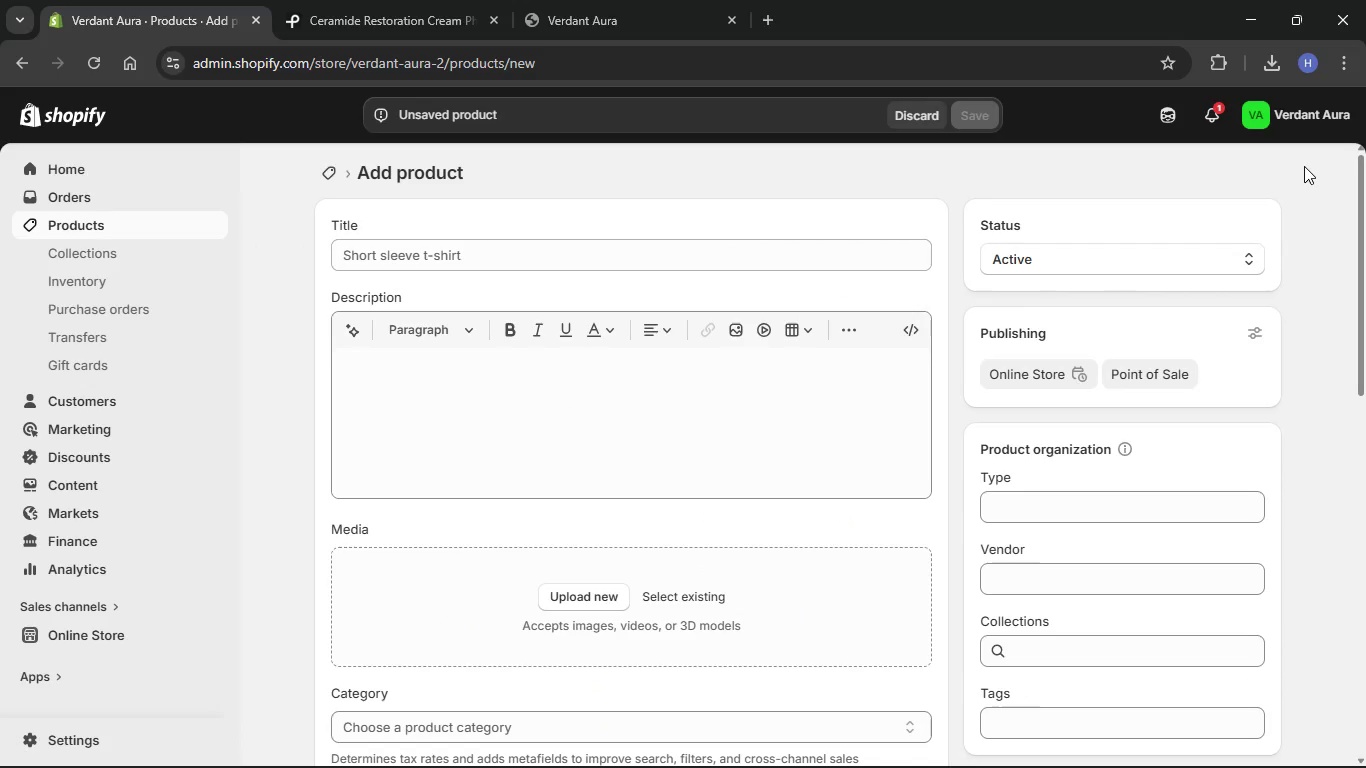 
wait(49.12)
 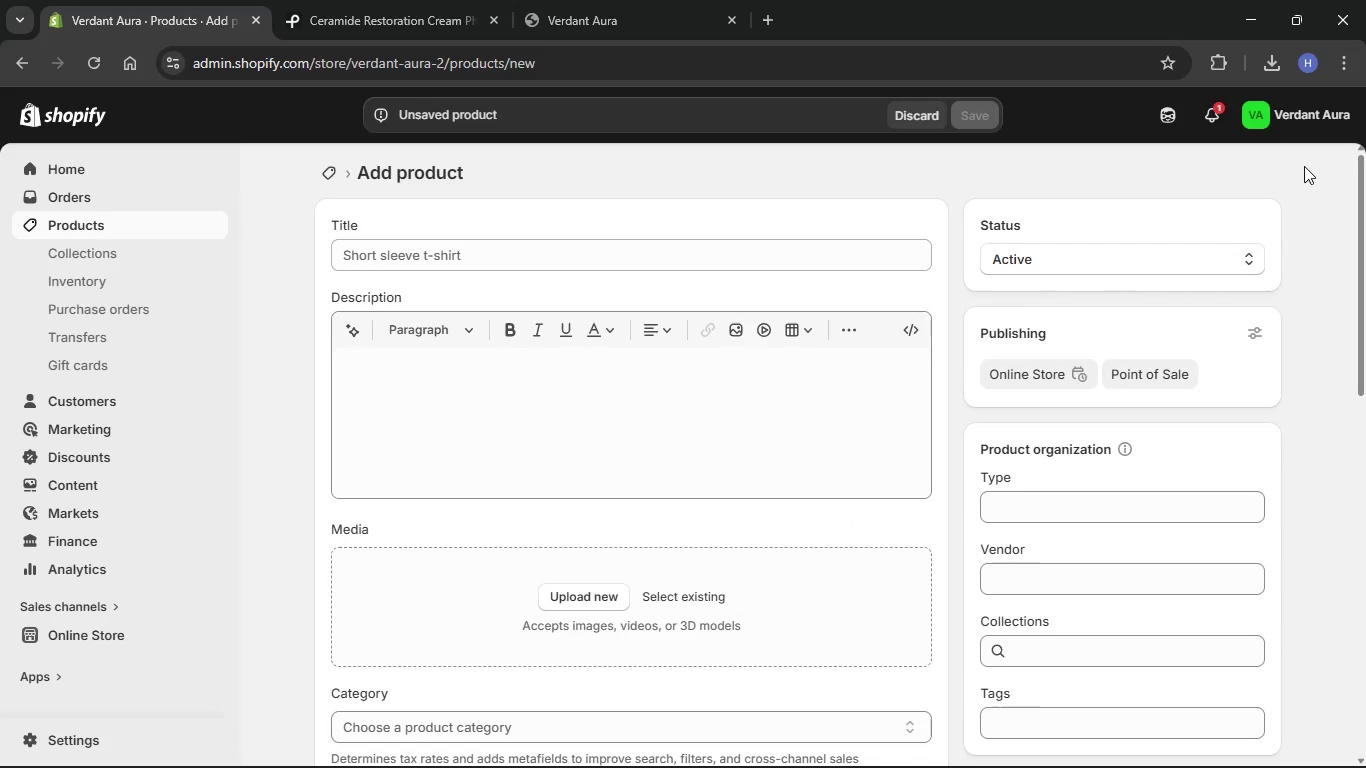 
double_click([441, 251])
 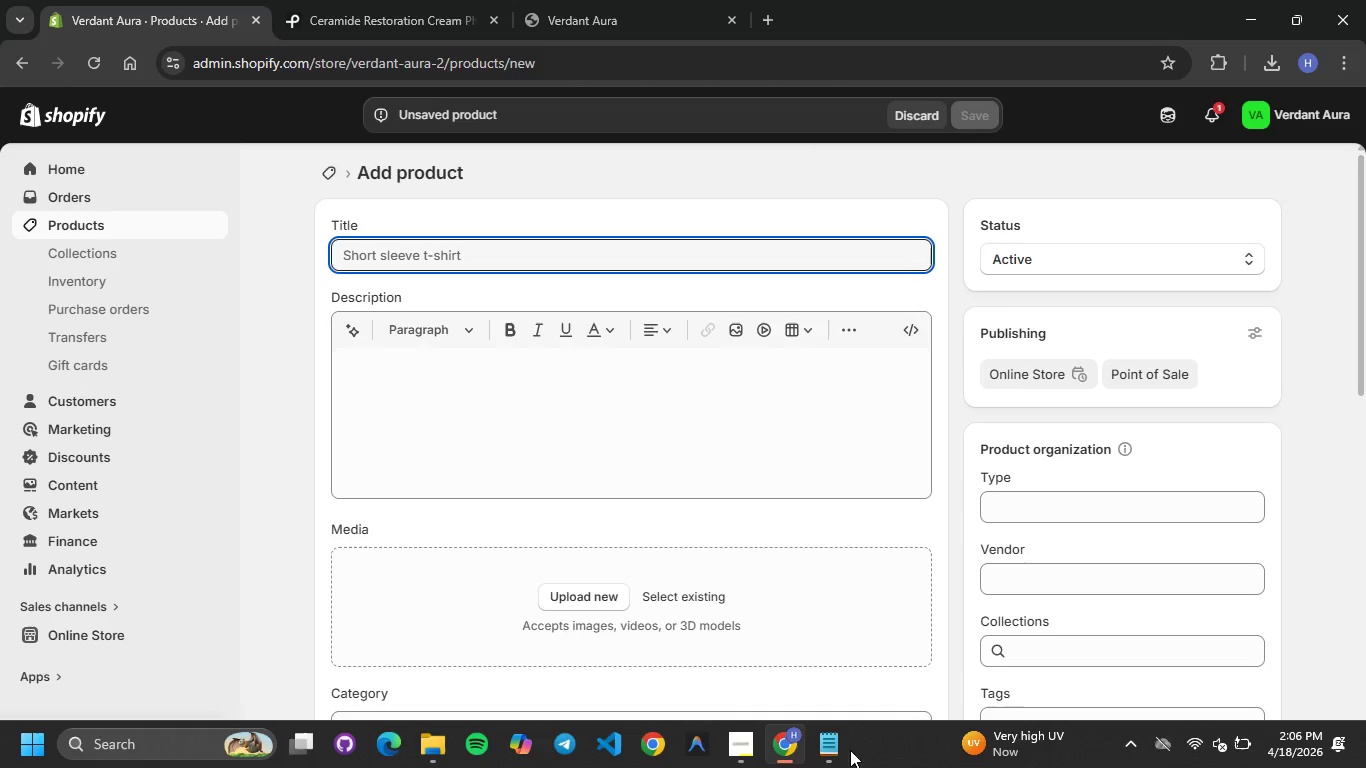 
left_click([809, 758])
 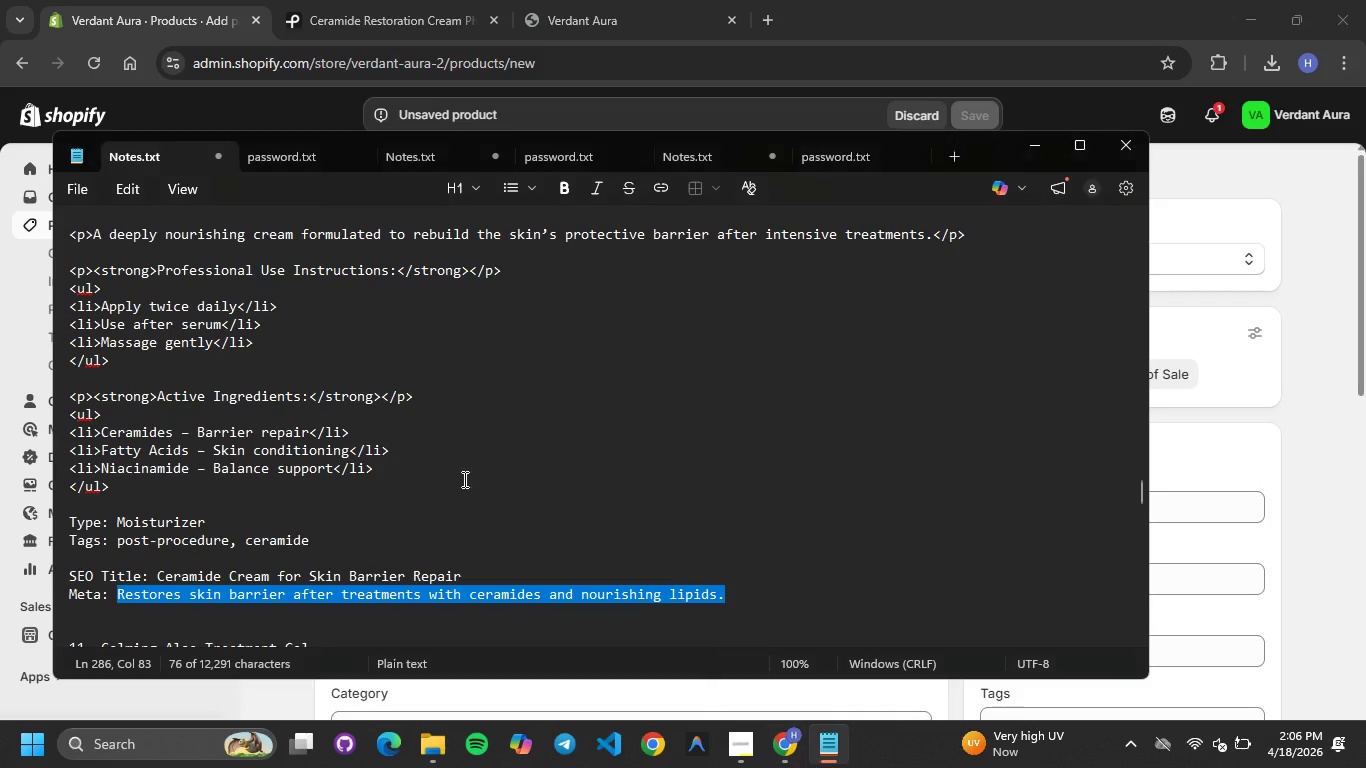 
left_click([463, 478])
 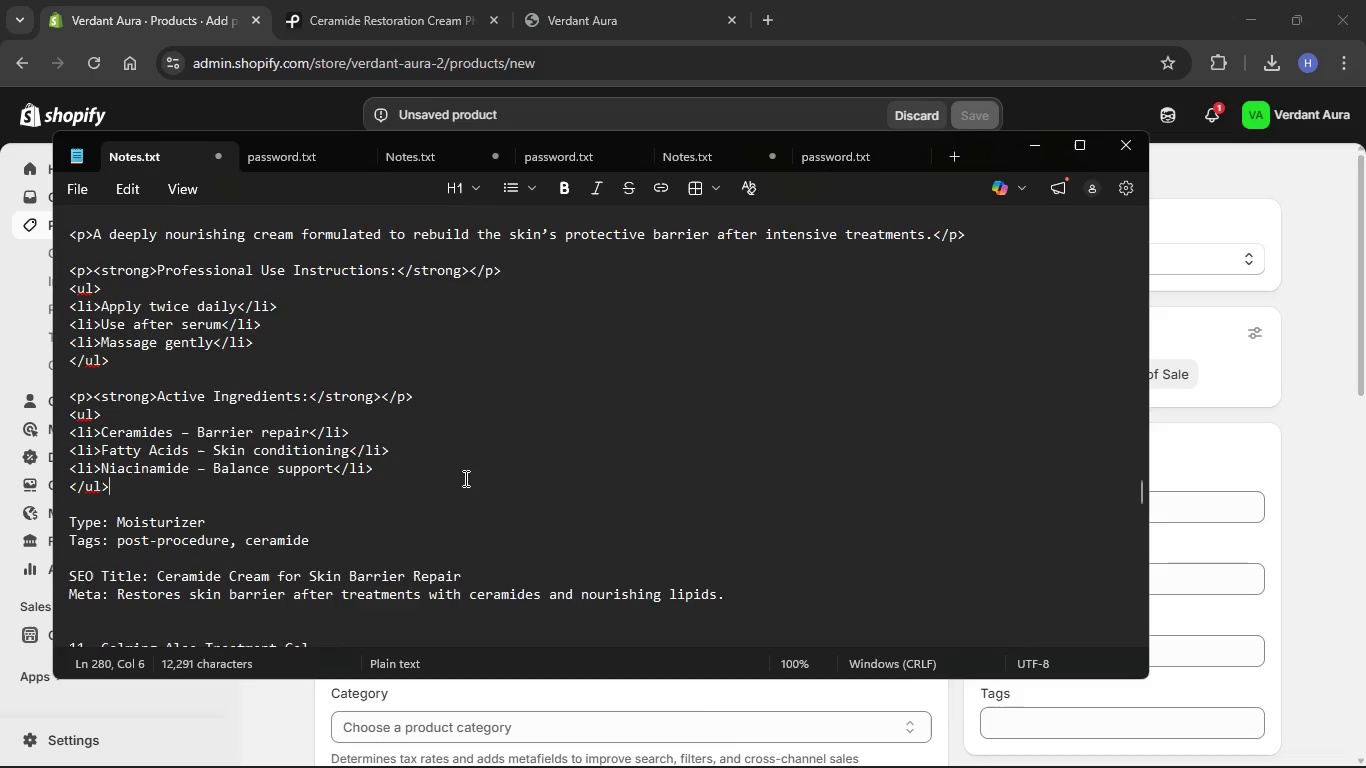 
scroll: coordinate [466, 481], scroll_direction: down, amount: 10.0
 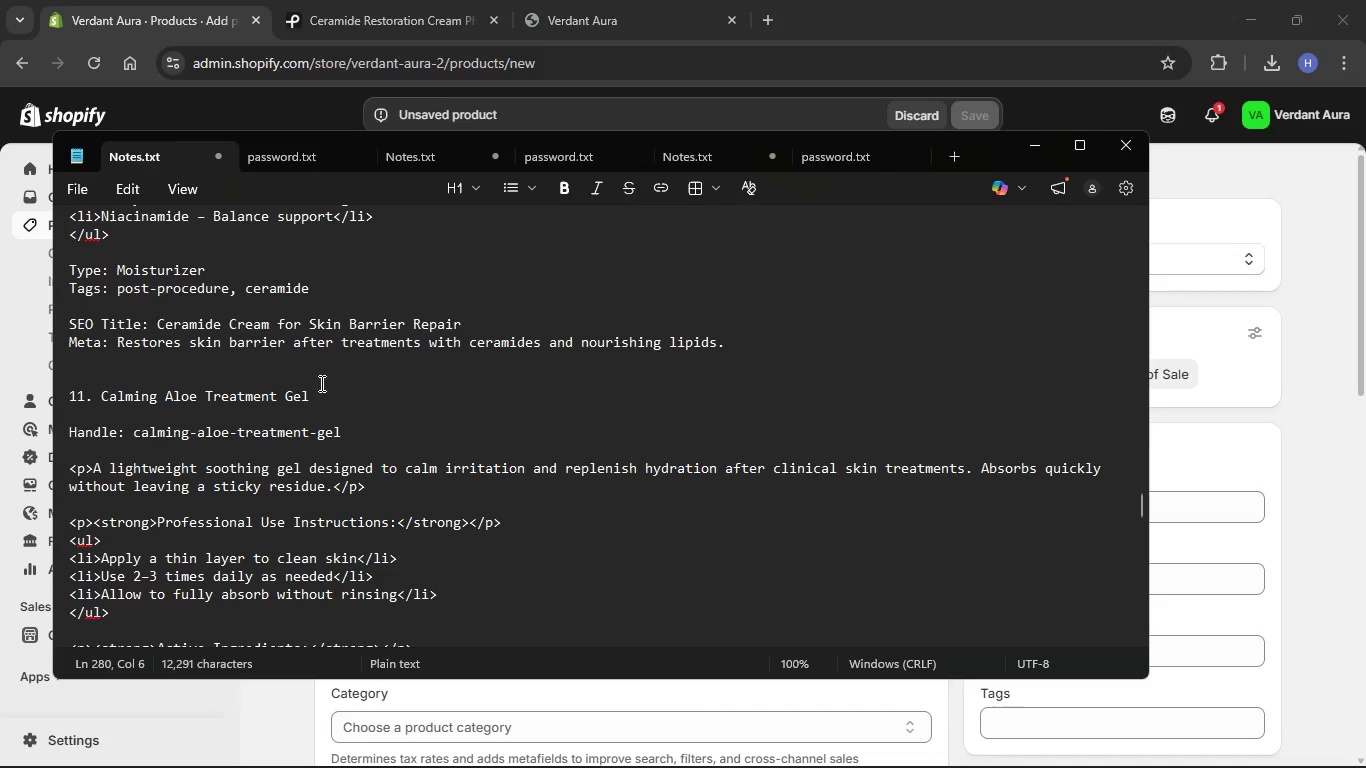 
left_click_drag(start_coordinate=[312, 396], to_coordinate=[104, 401])
 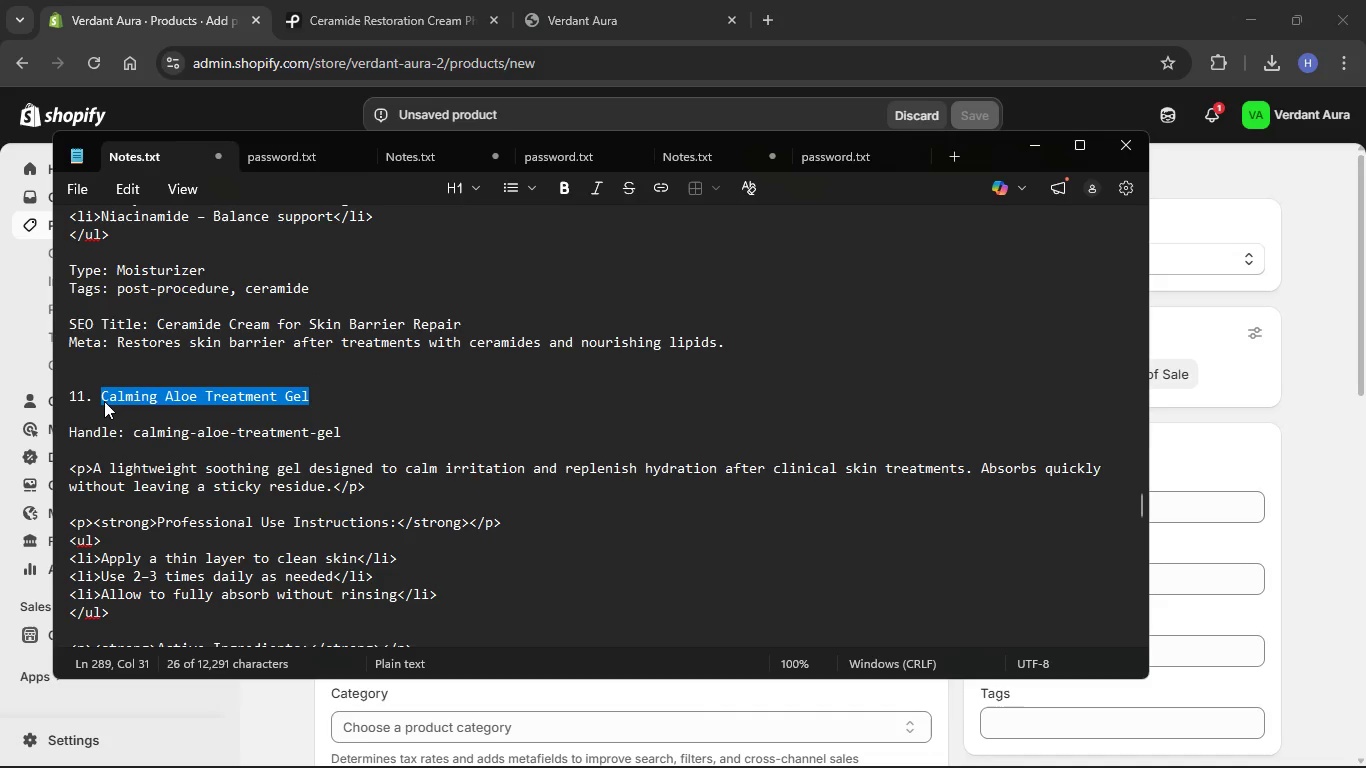 
key(Control+C)
 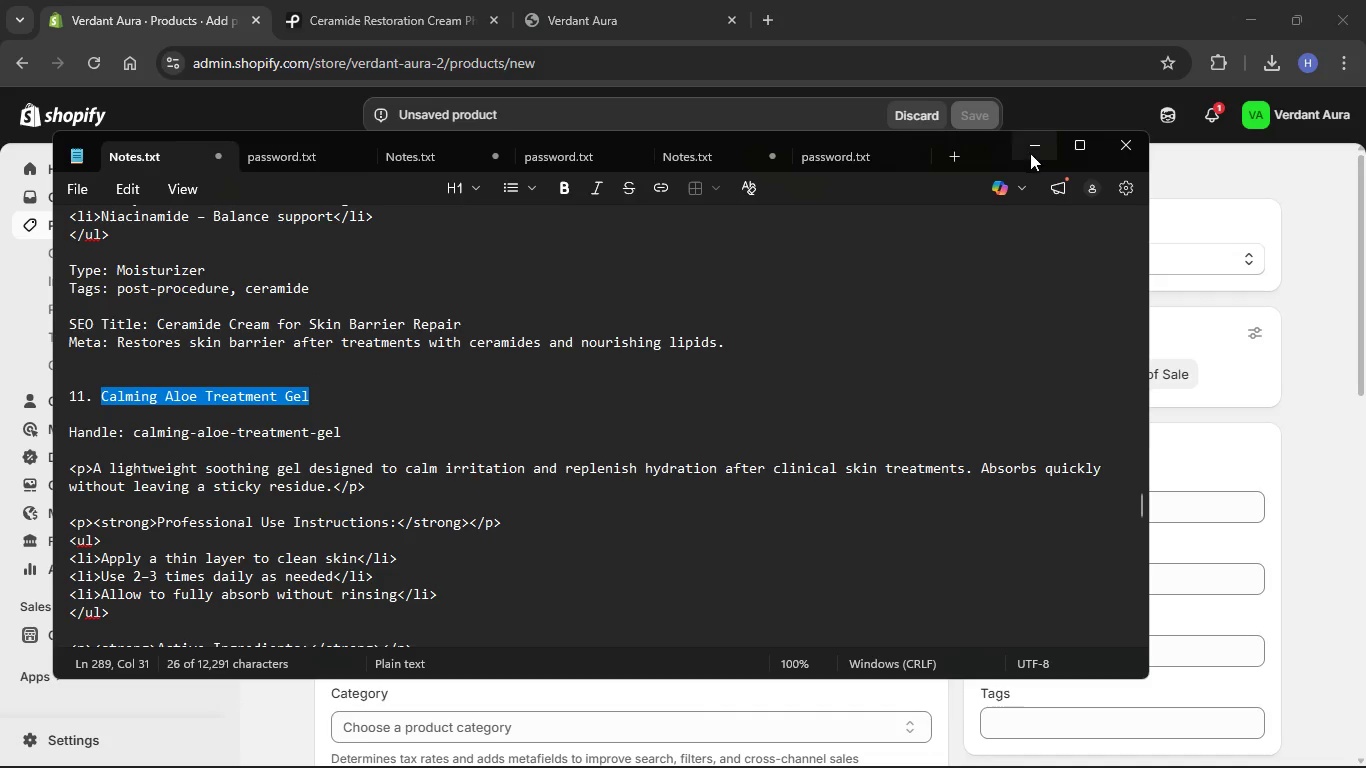 
left_click([1043, 154])
 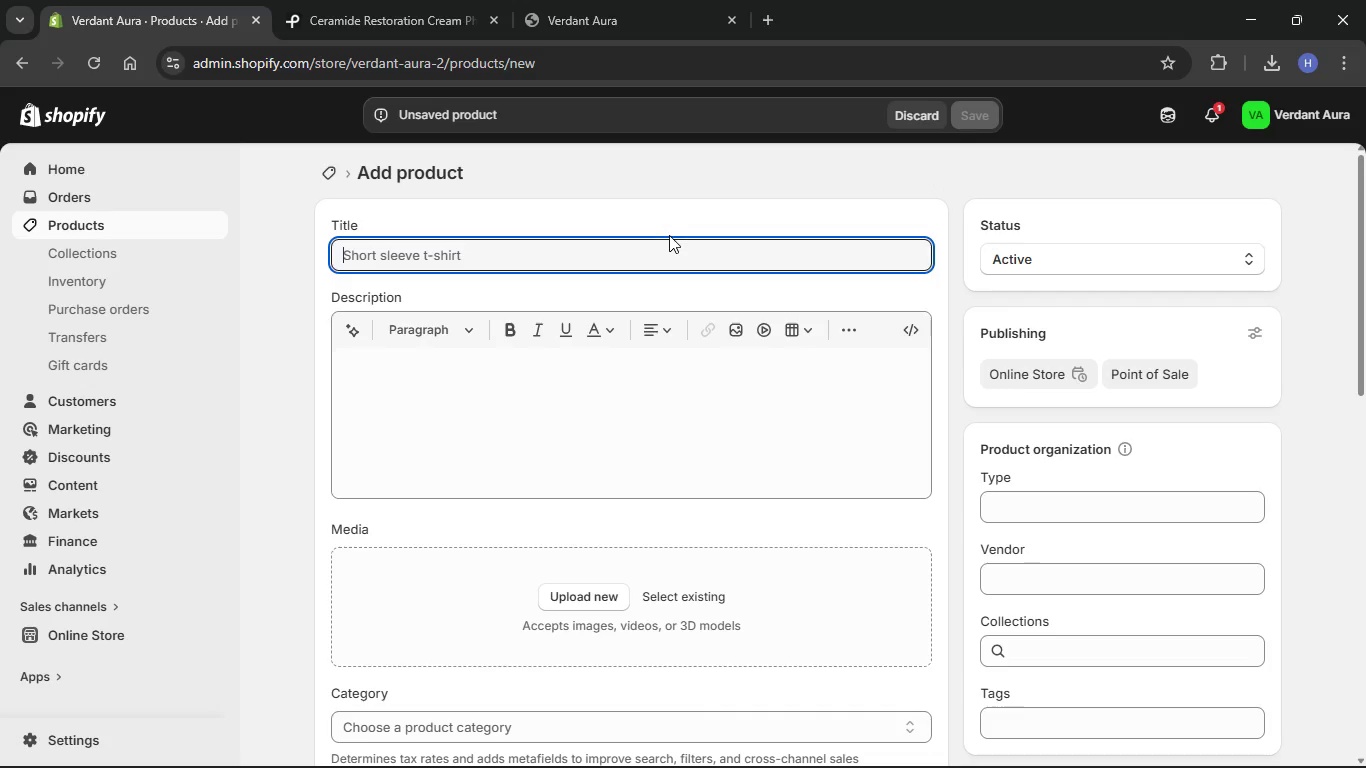 
key(Control+C)
 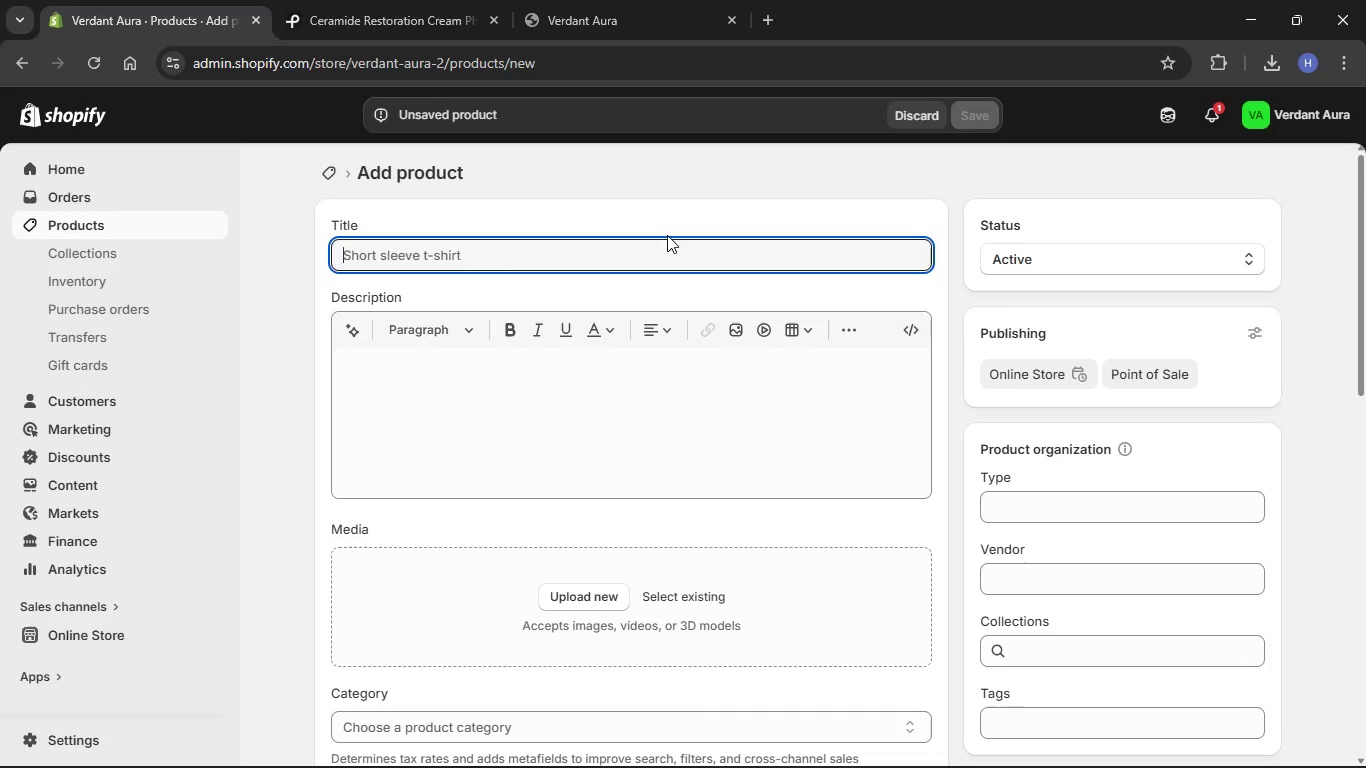 
key(Control+V)
 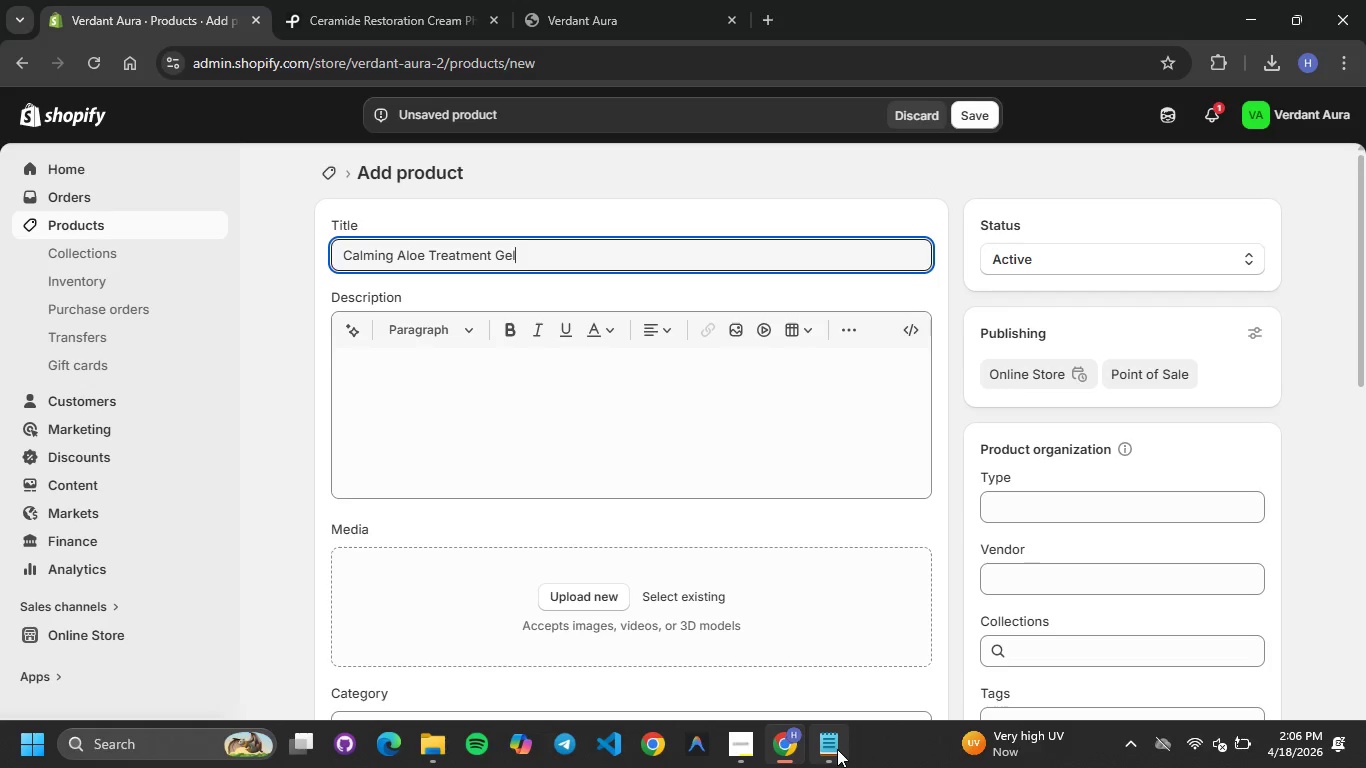 
scroll: coordinate [454, 453], scroll_direction: down, amount: 6.0
 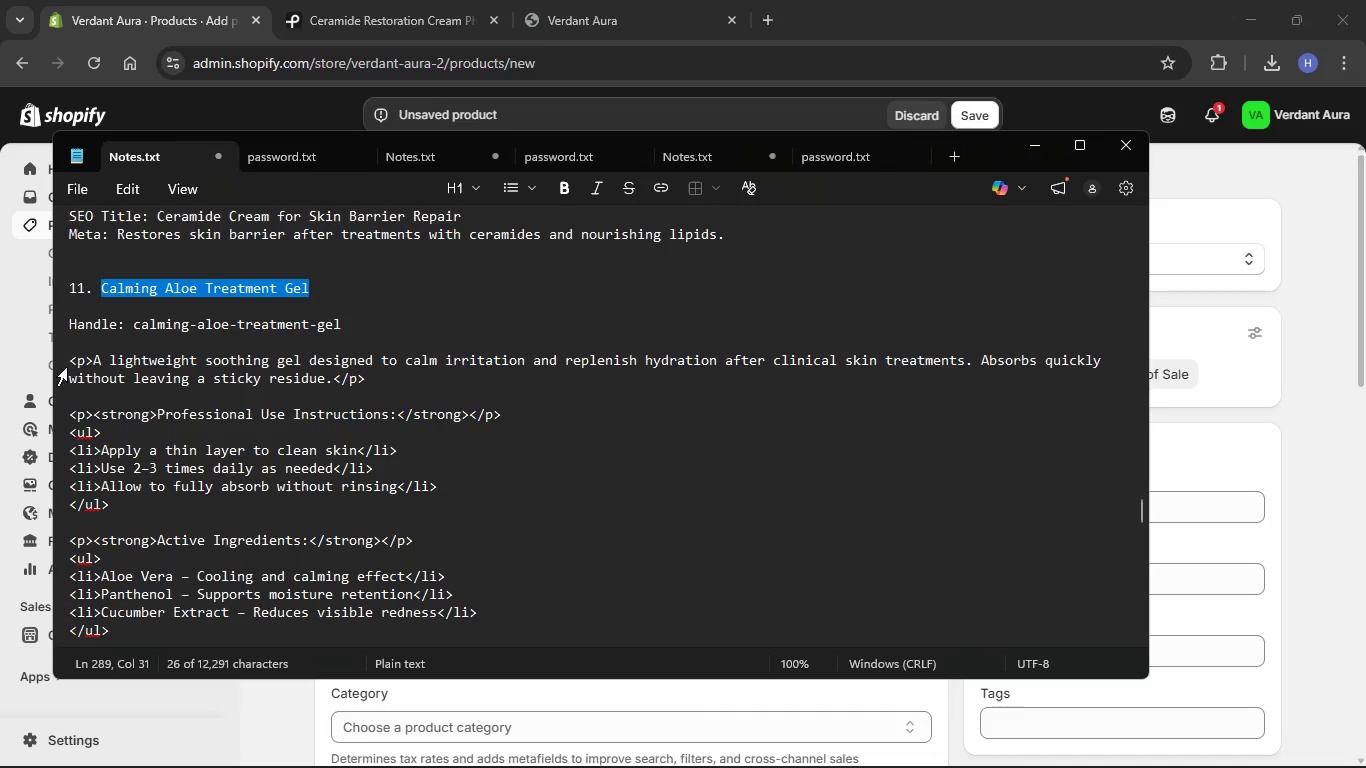 
left_click_drag(start_coordinate=[68, 354], to_coordinate=[290, 308])
 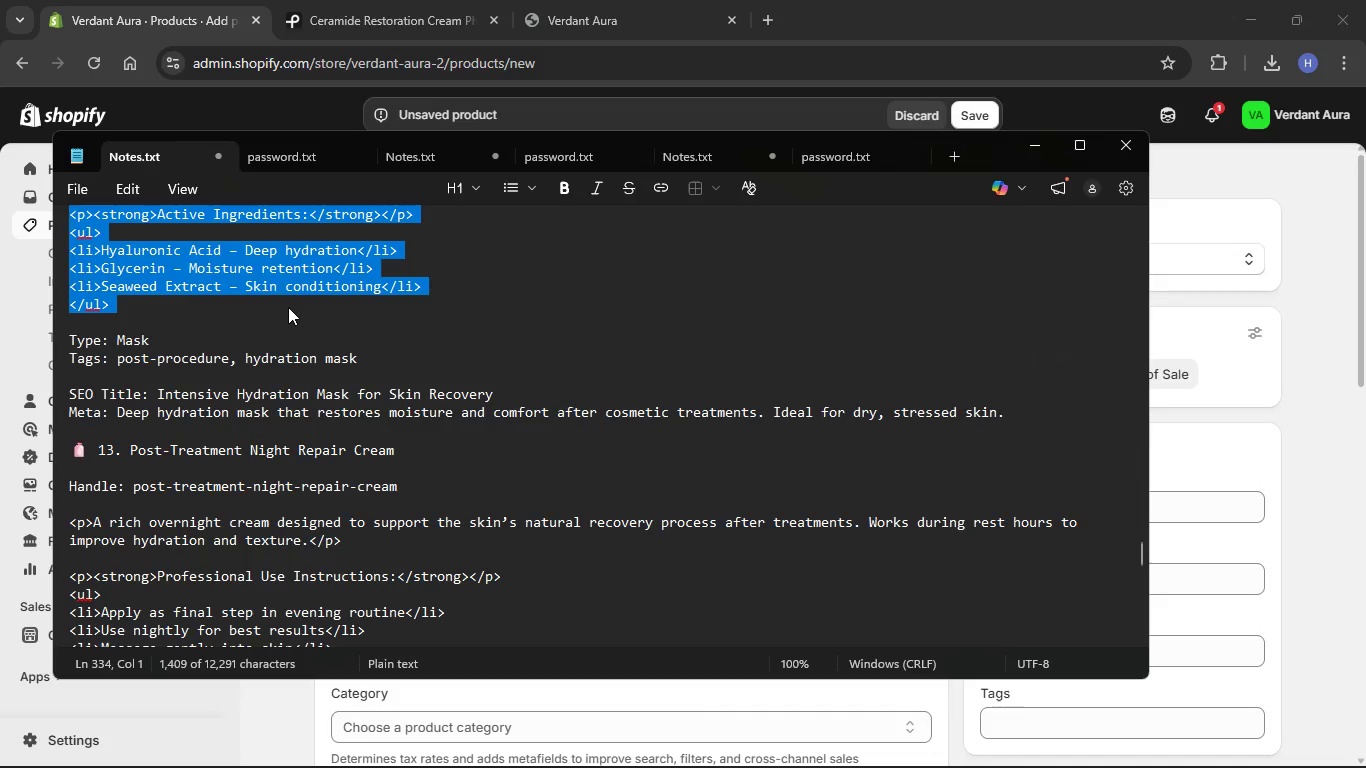 
key(Control+C)
 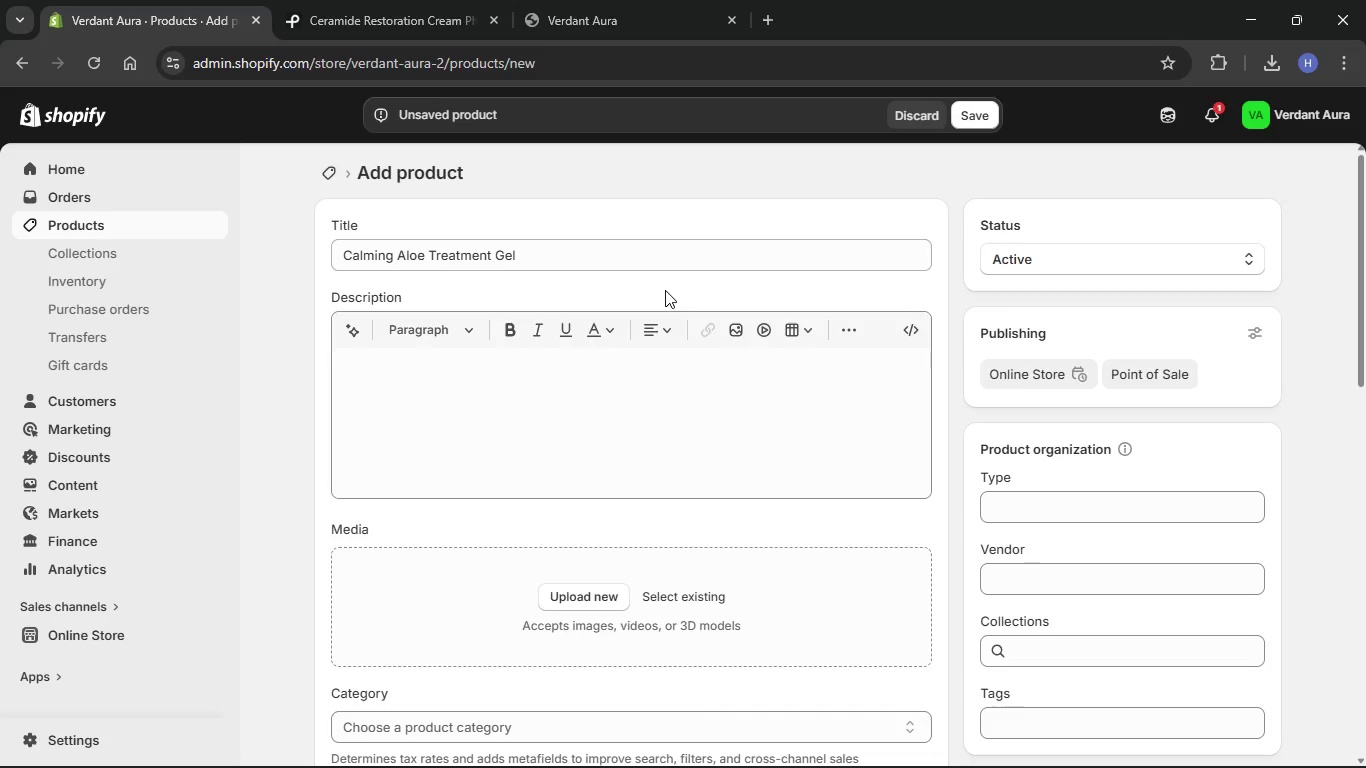 
left_click([627, 435])
 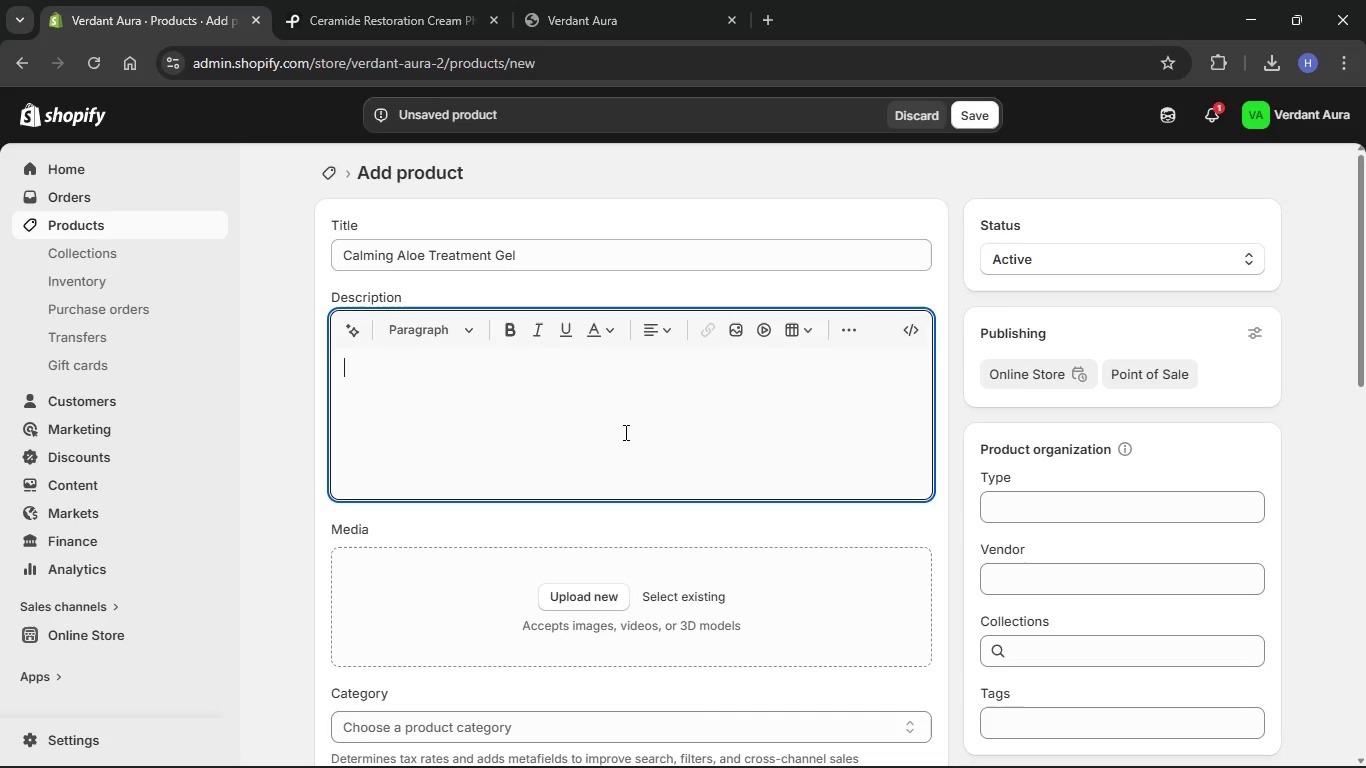 
key(Control+V)
 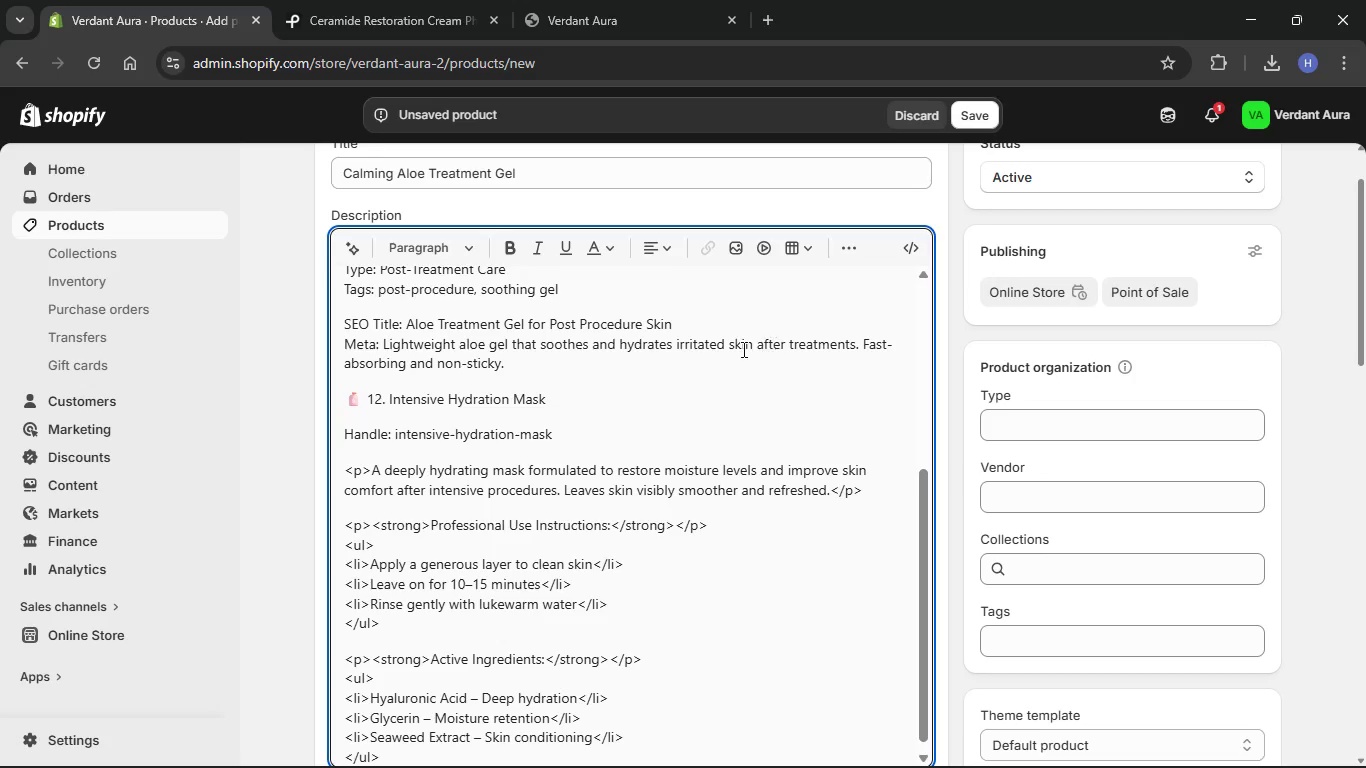 
key(Control+ControlLeft)
 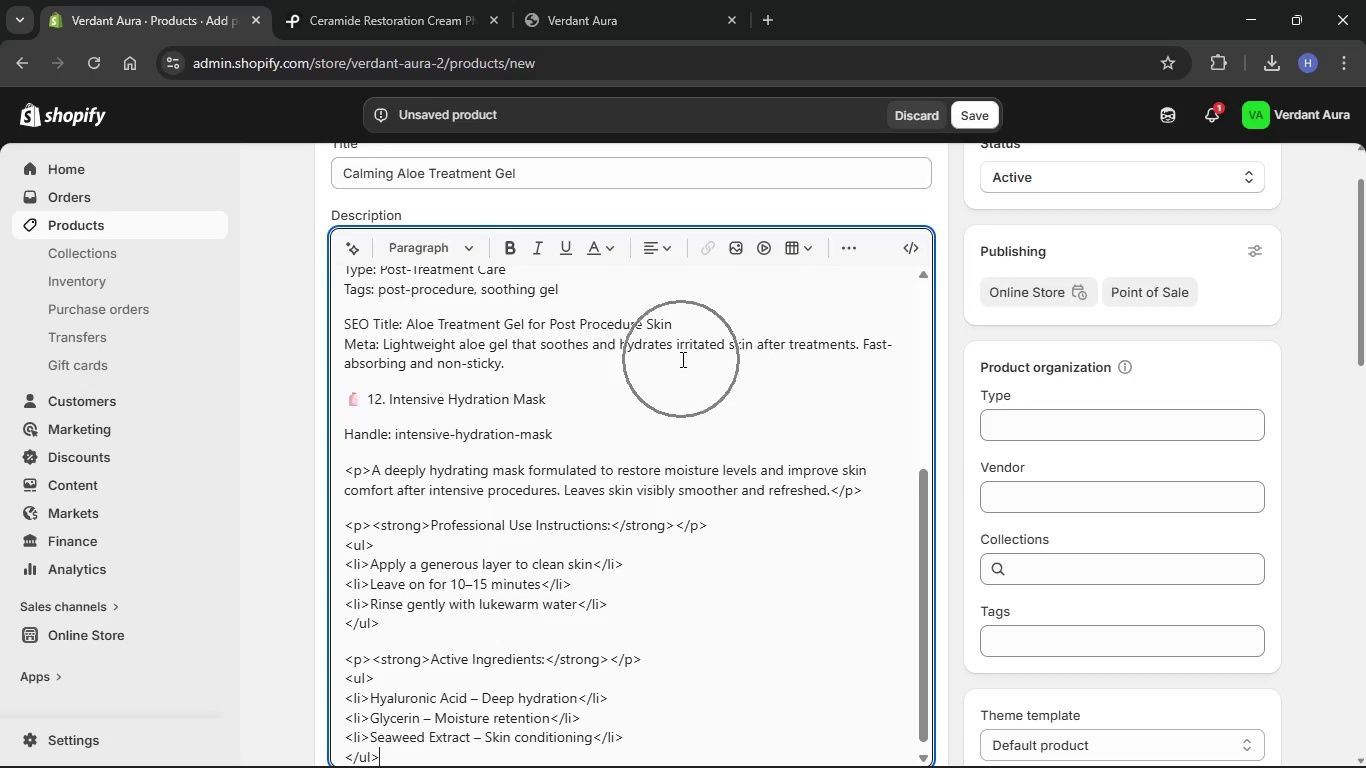 
key(Control+A)
 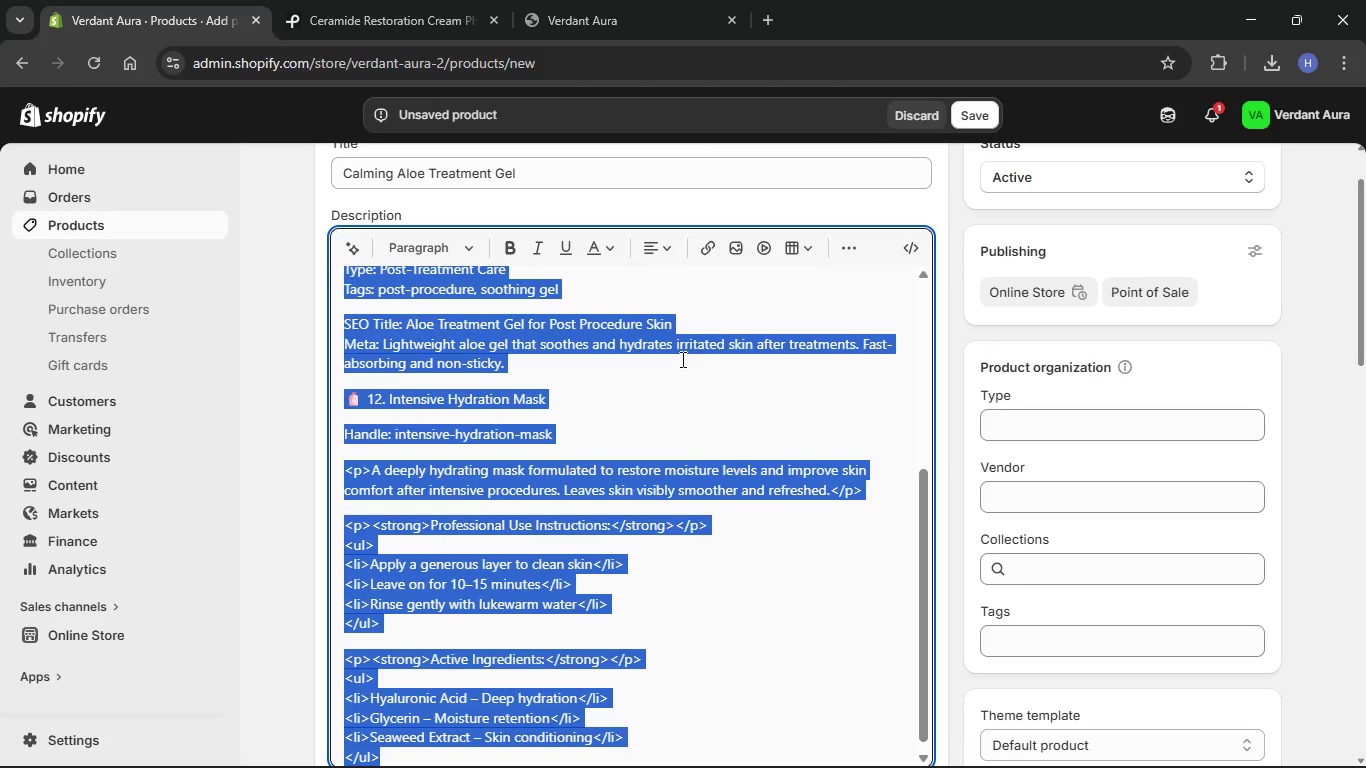 
key(Backspace)
 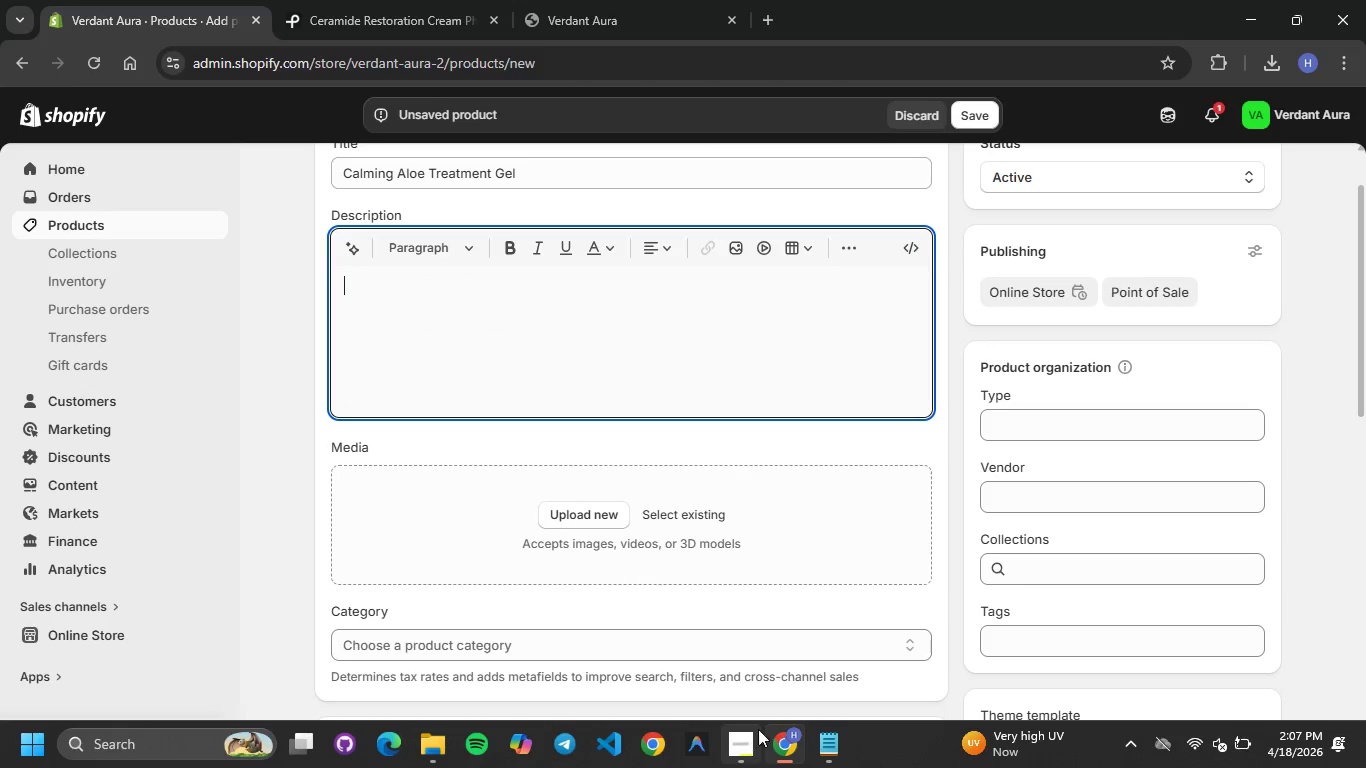 
left_click([832, 754])
 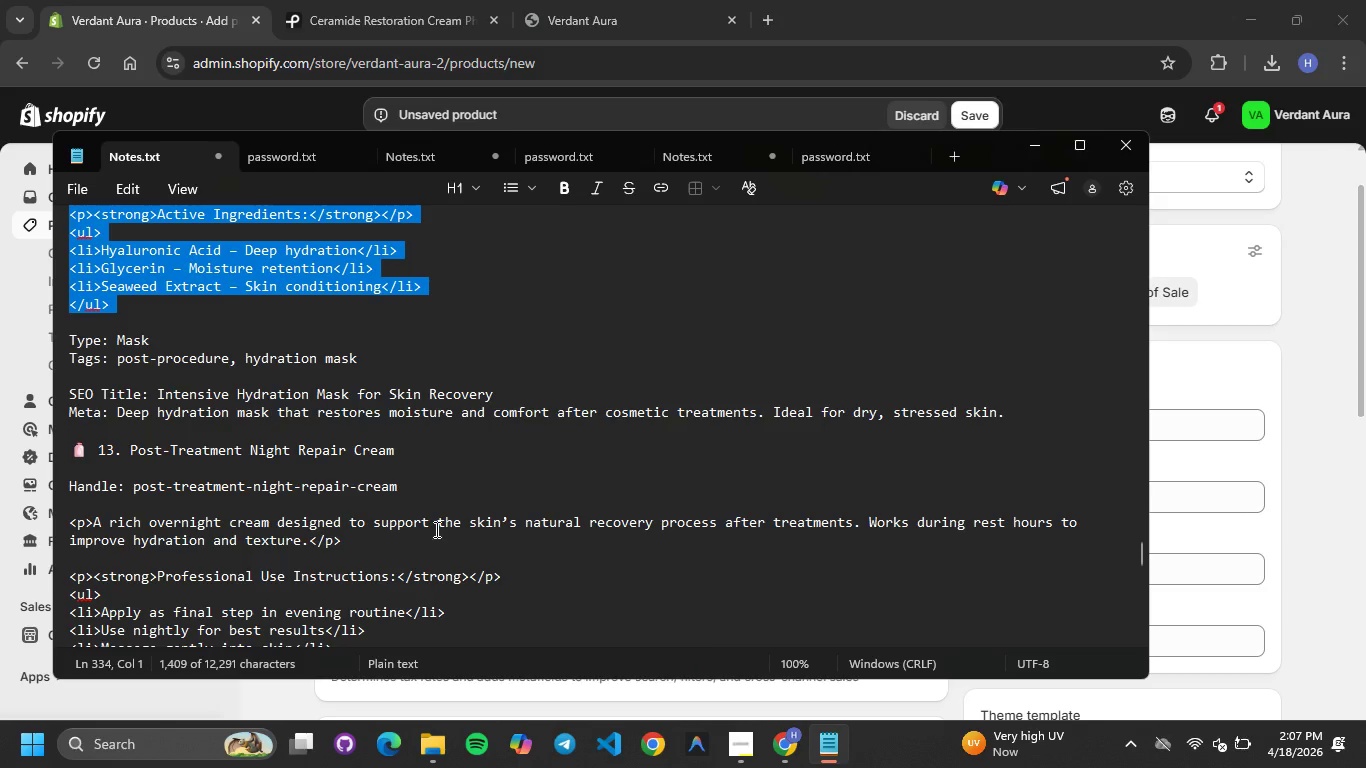 
left_click([420, 510])
 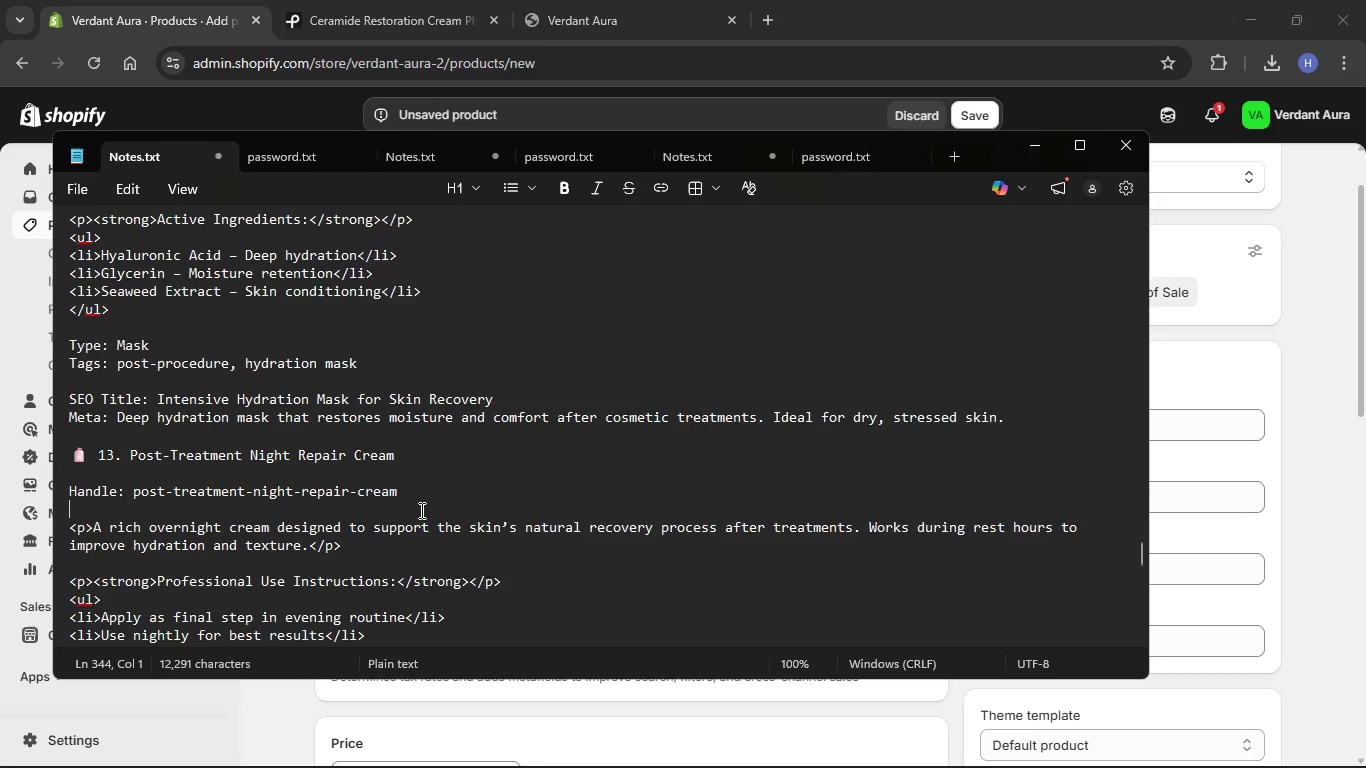 
scroll: coordinate [420, 509], scroll_direction: up, amount: 23.0
 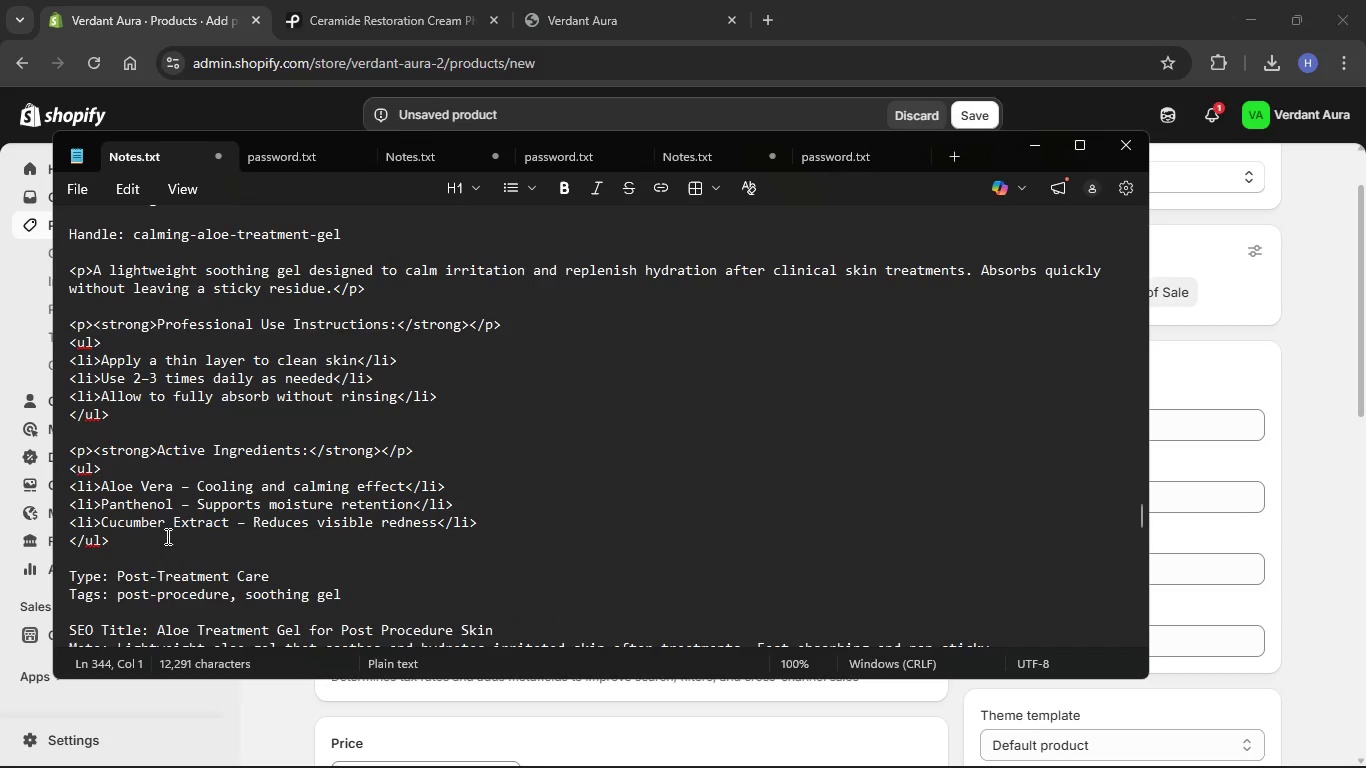 
left_click_drag(start_coordinate=[147, 548], to_coordinate=[68, 278])
 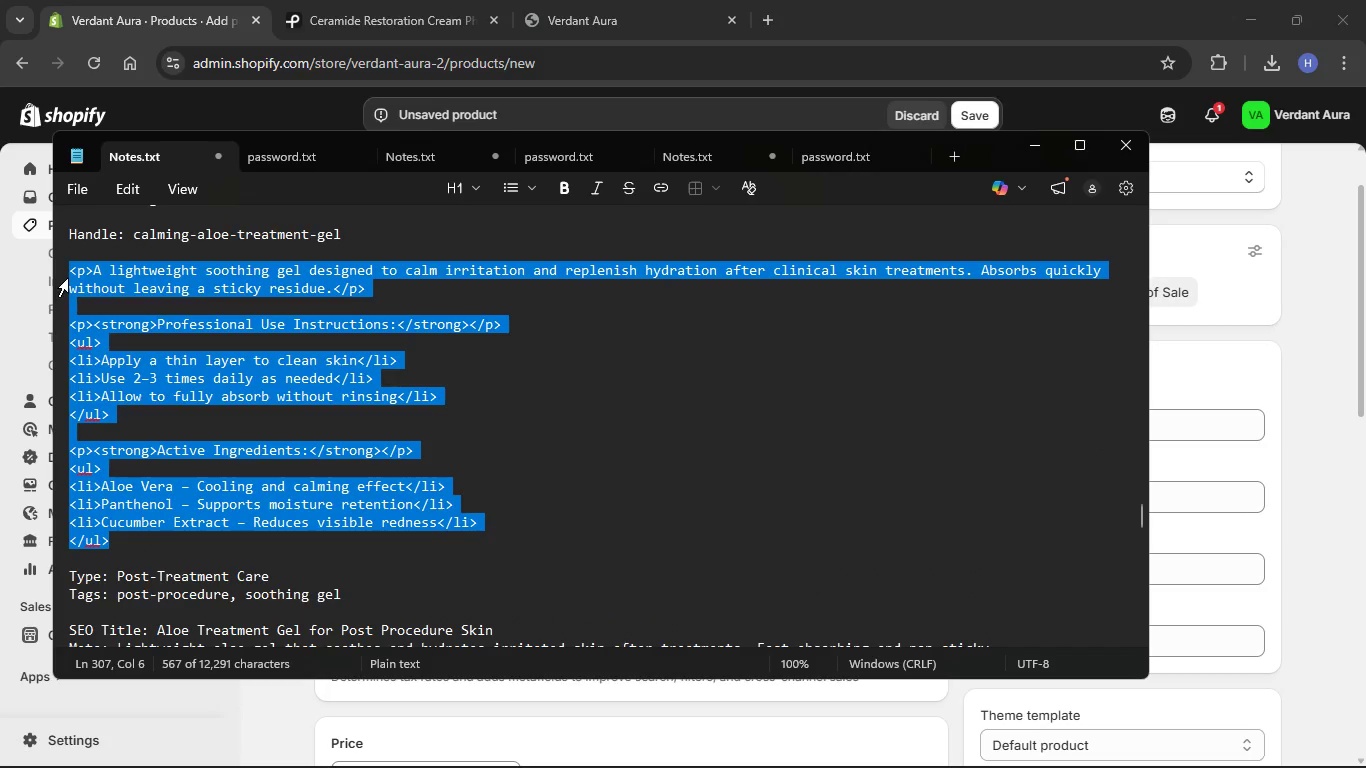 
key(Control+C)
 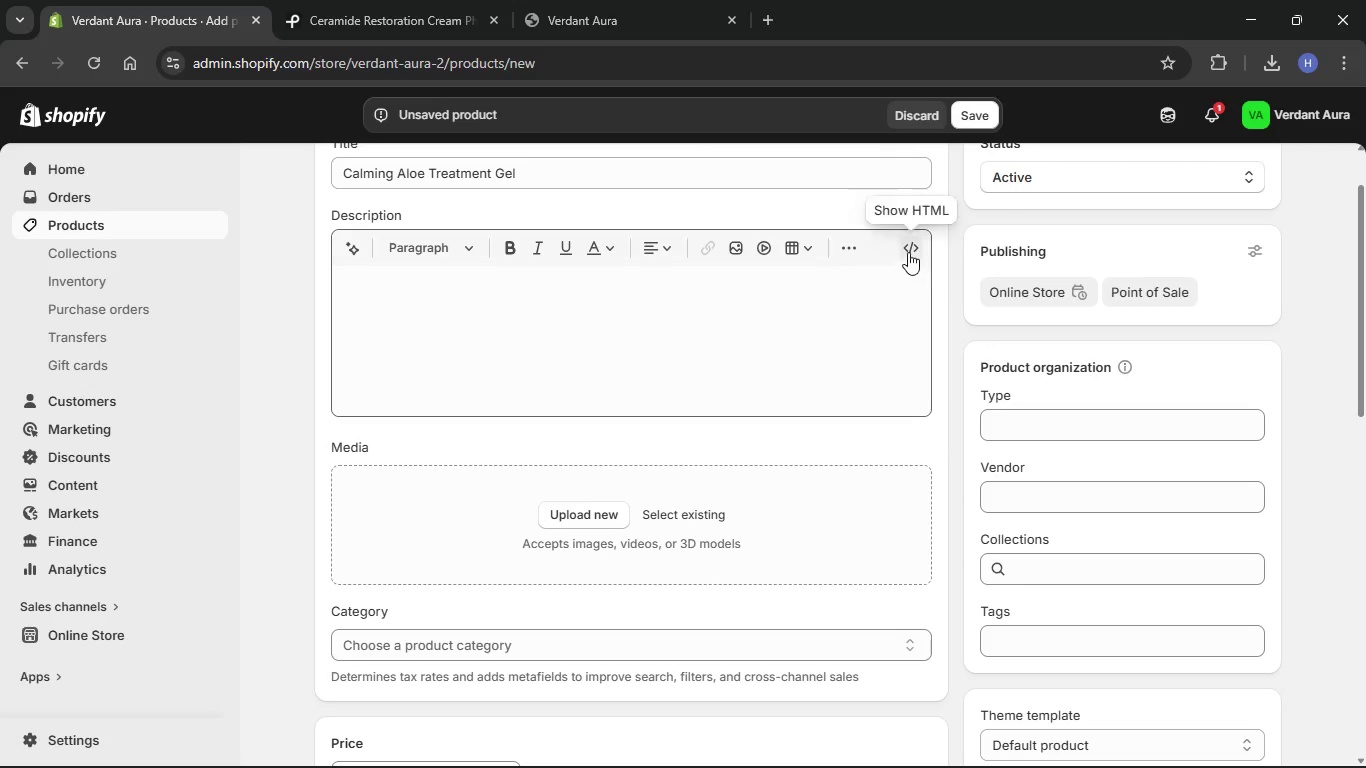 
double_click([706, 369])
 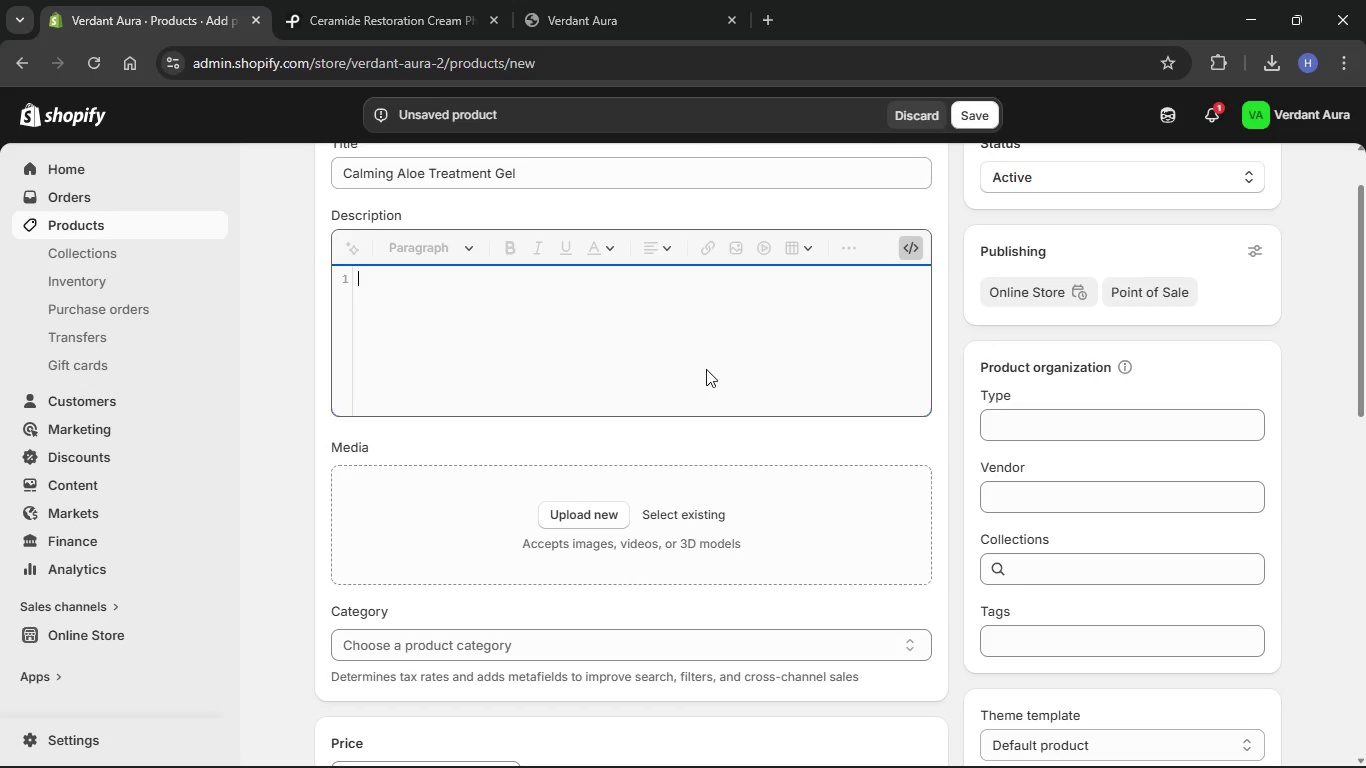 
key(Control+V)
 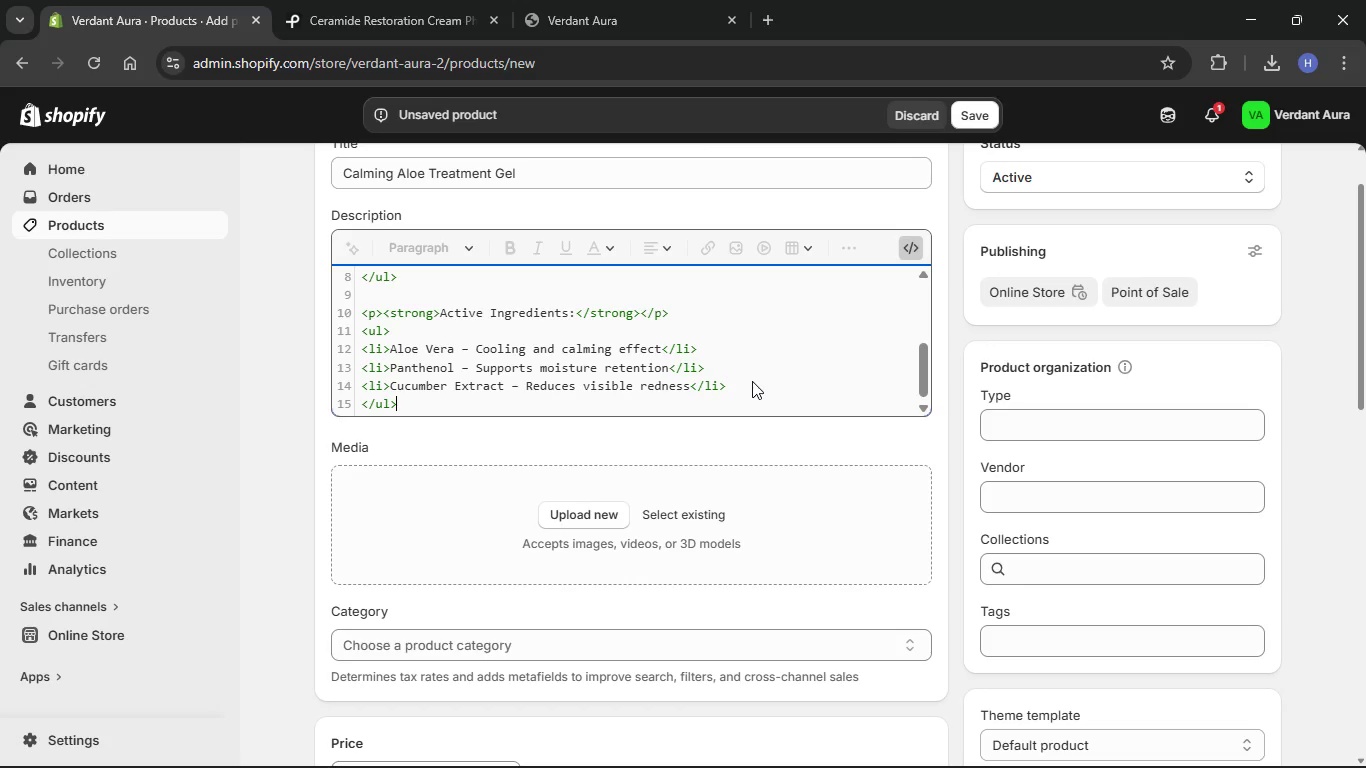 
left_click([763, 373])
 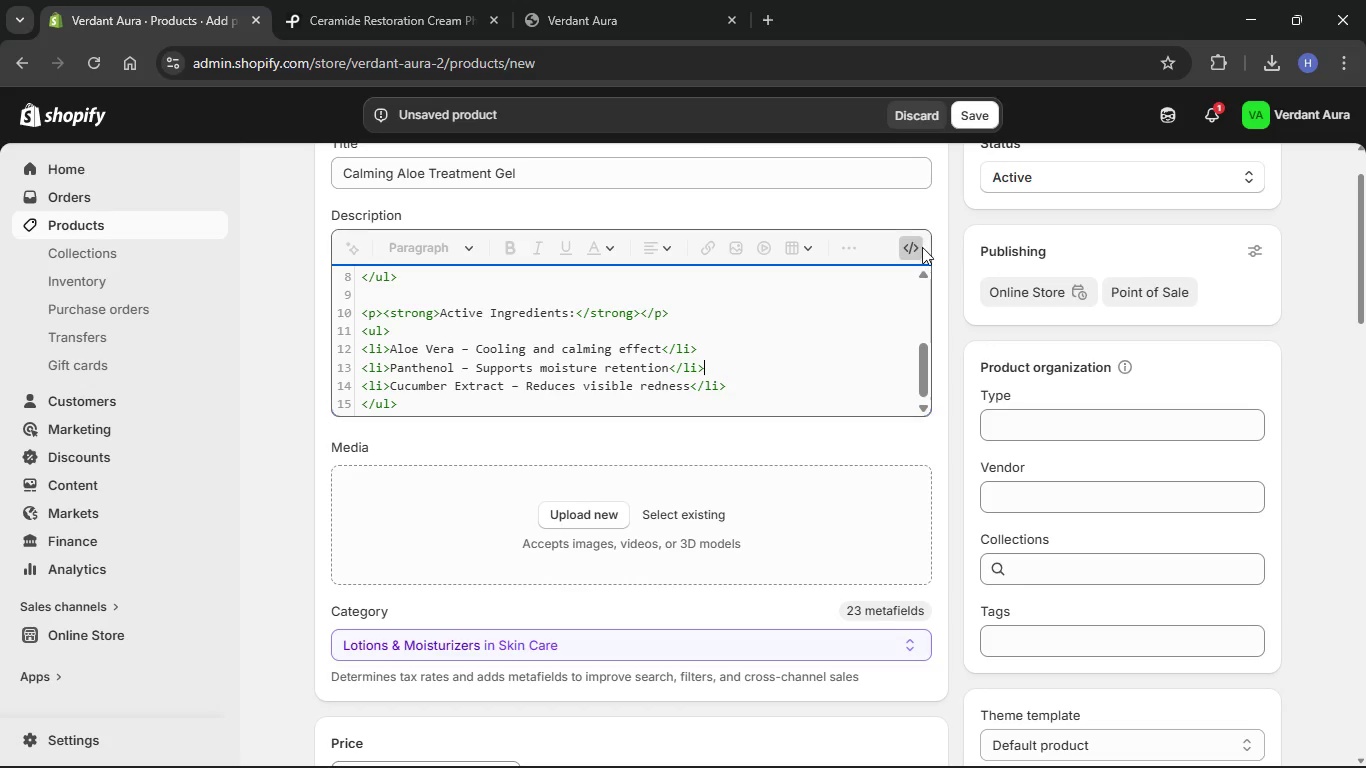 
left_click([922, 247])
 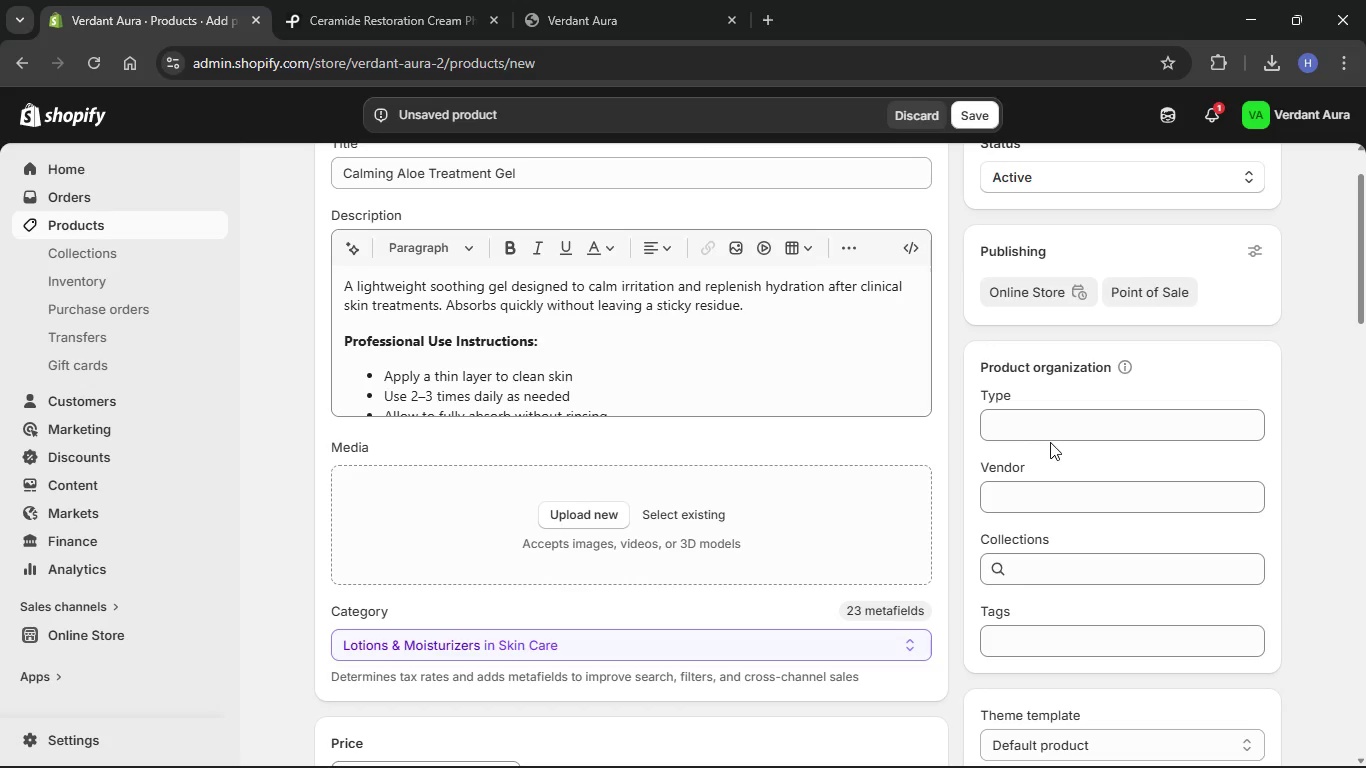 
left_click([1039, 428])
 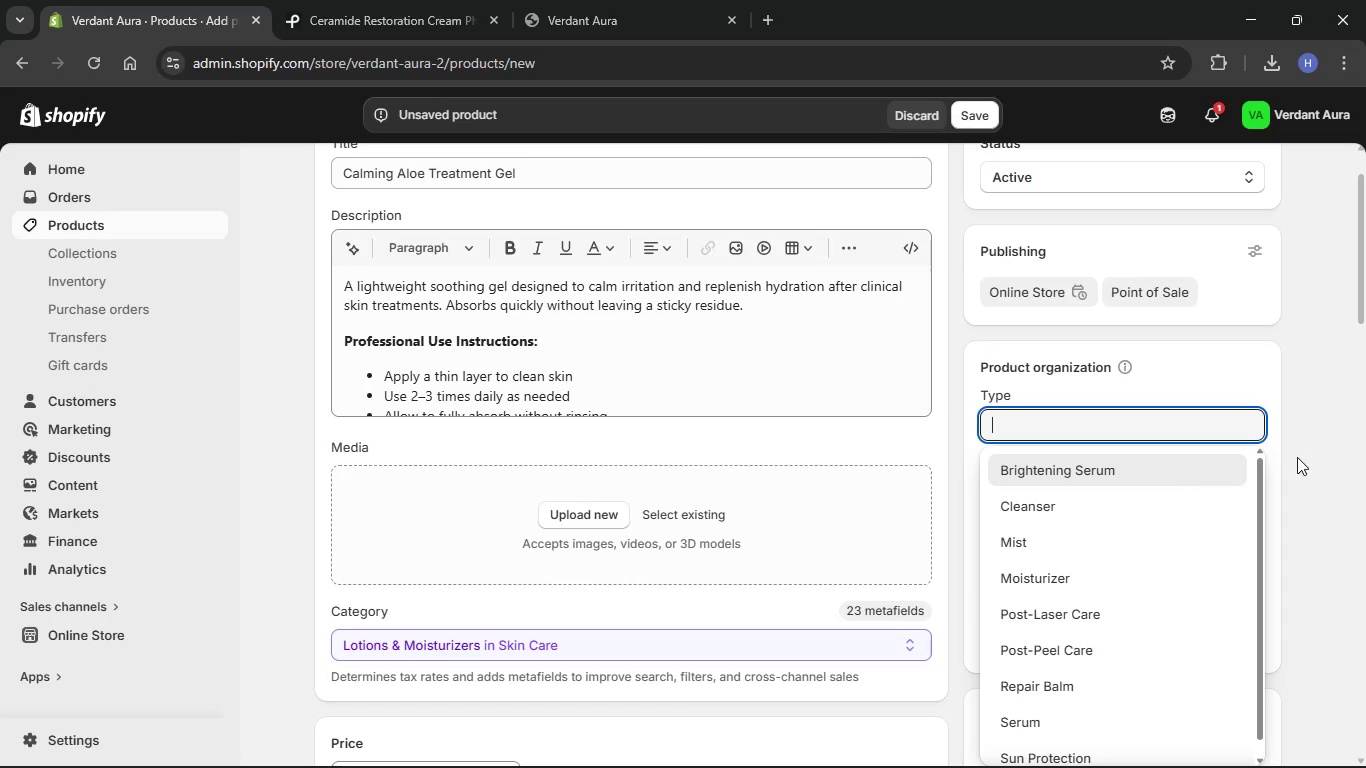 
left_click([1311, 447])
 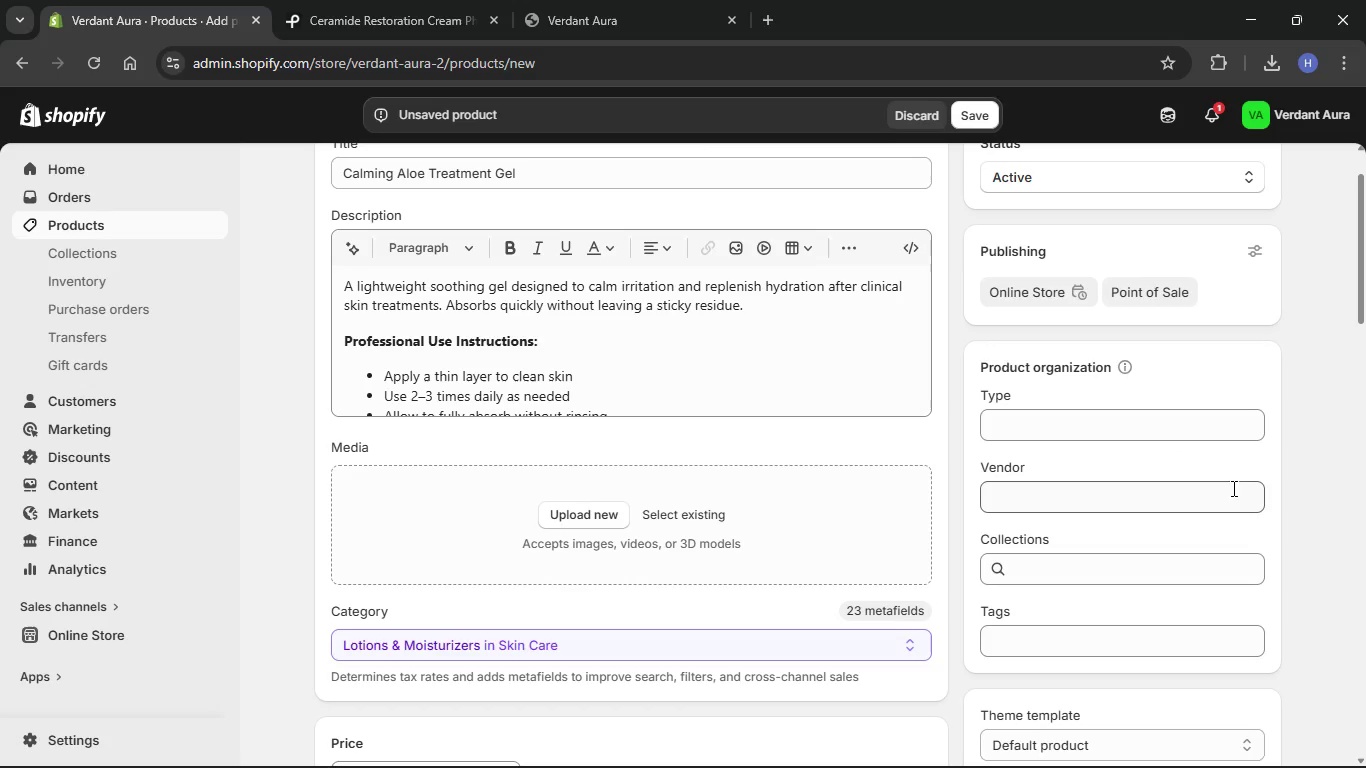 
left_click([1195, 502])
 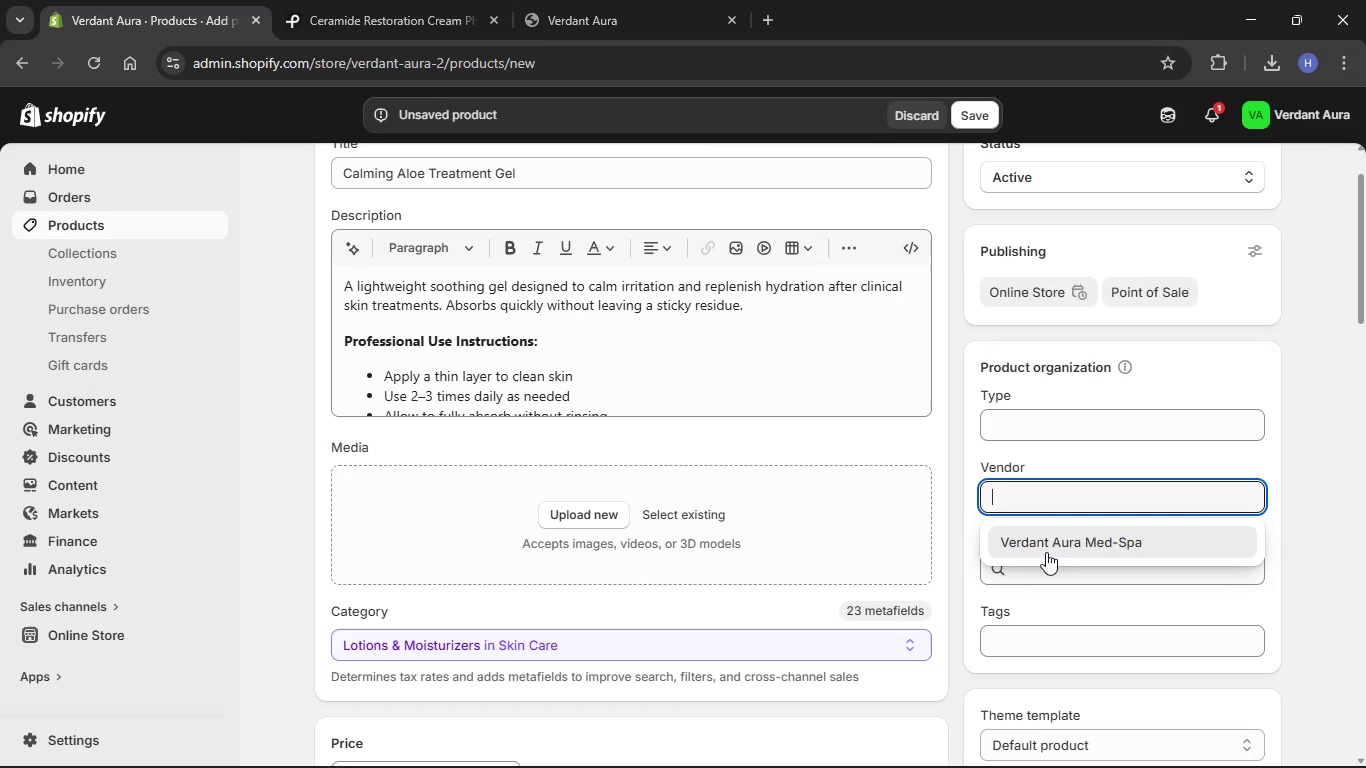 
left_click([1045, 538])
 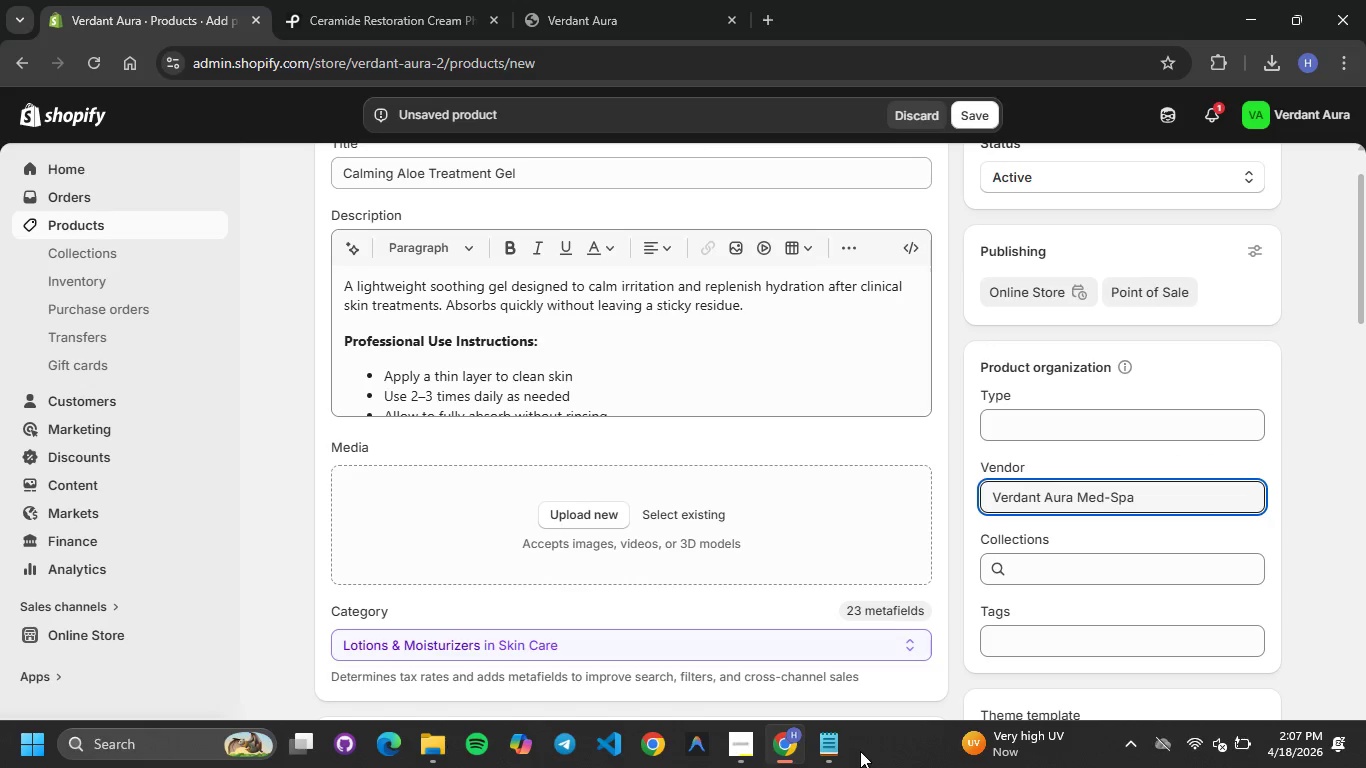 
left_click([835, 741])
 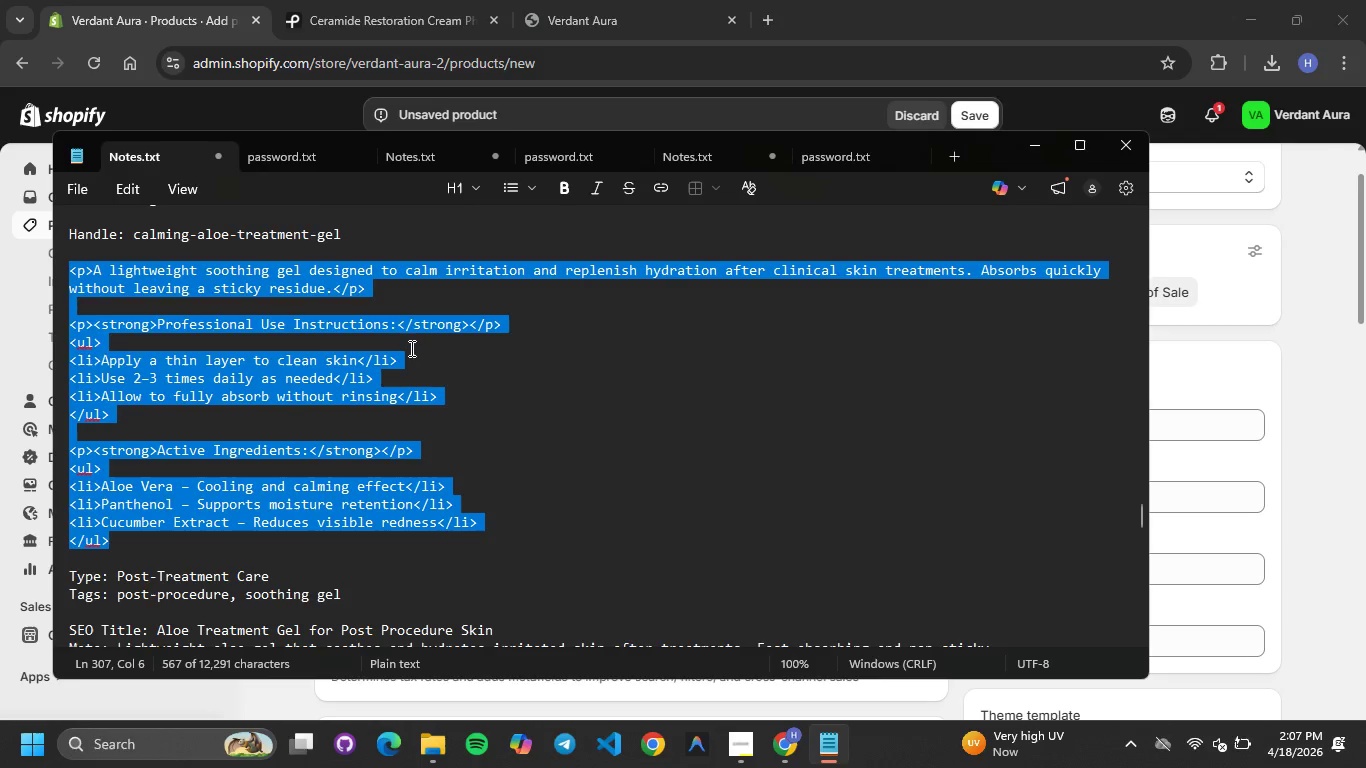 
left_click([409, 359])
 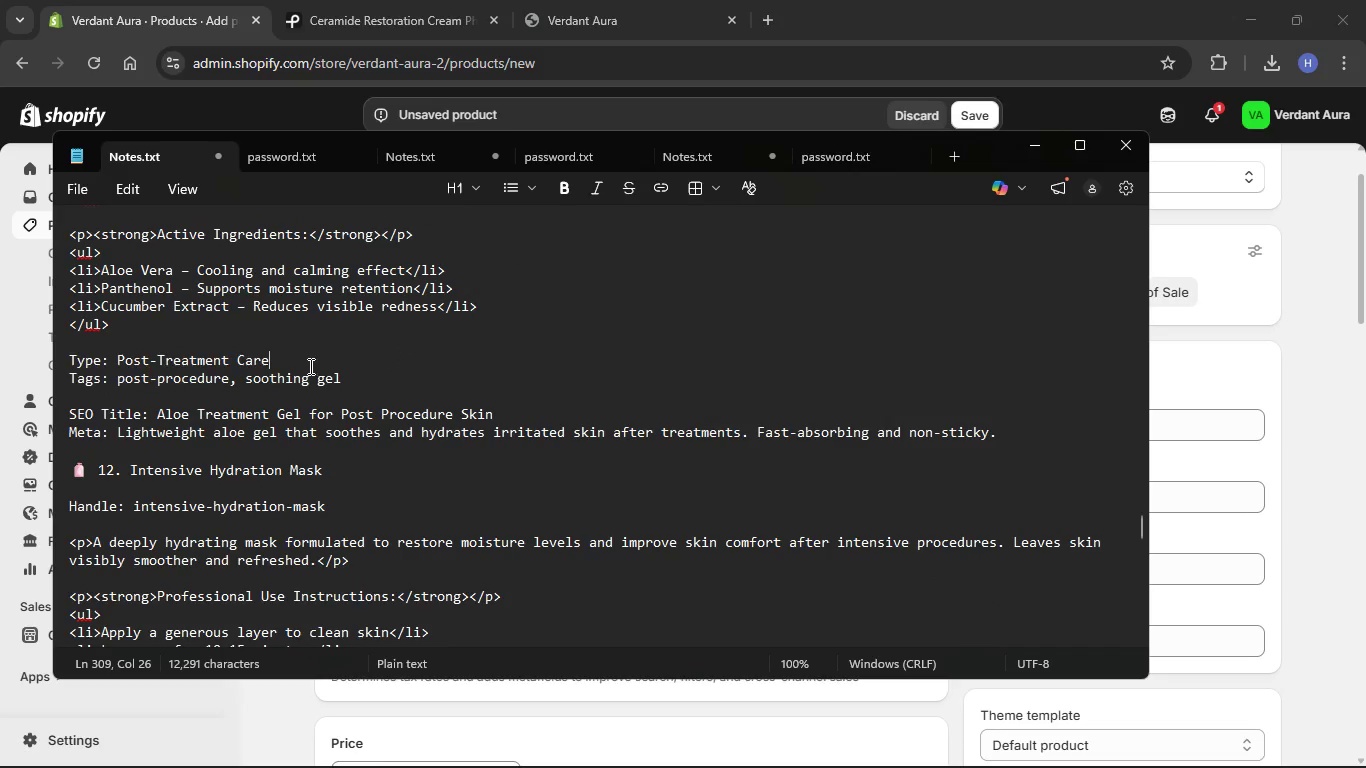 
scroll: coordinate [417, 365], scroll_direction: down, amount: 9.0
 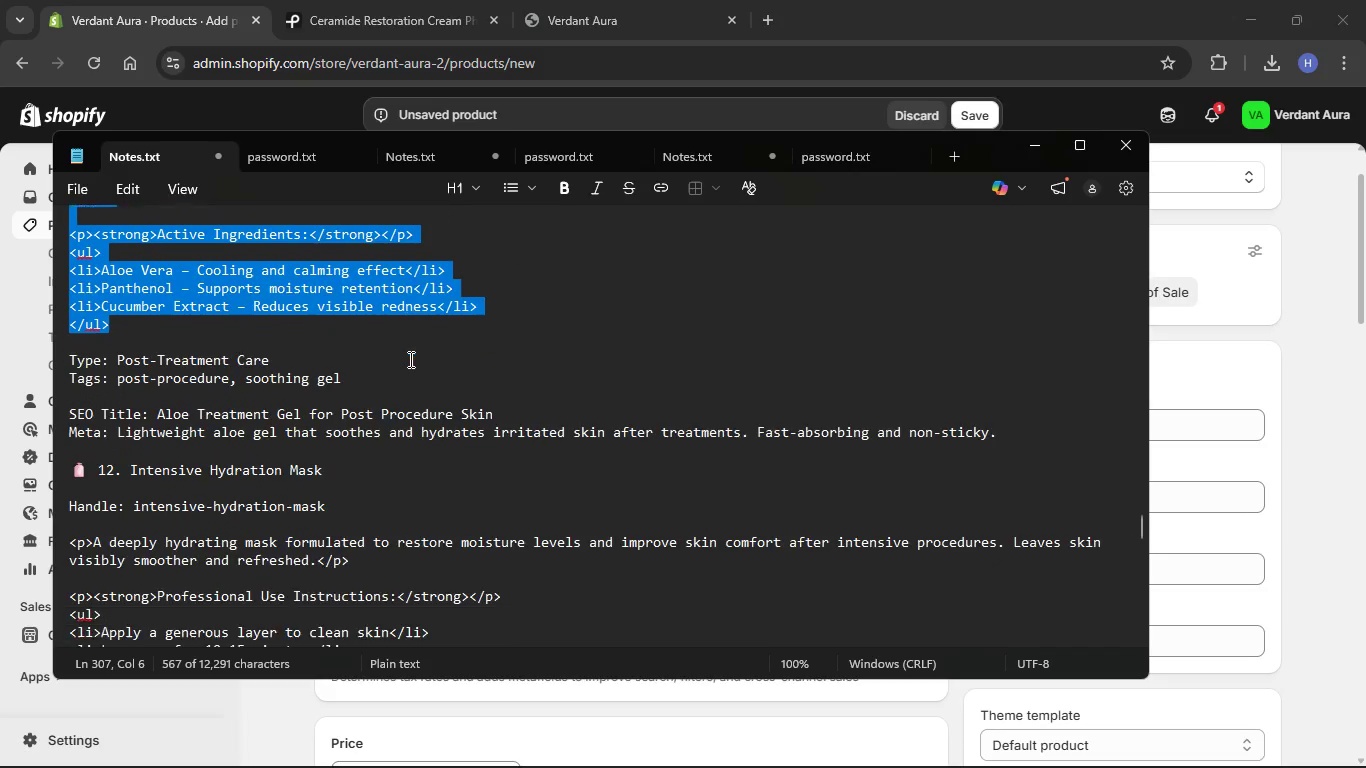 
left_click_drag(start_coordinate=[309, 366], to_coordinate=[201, 378])
 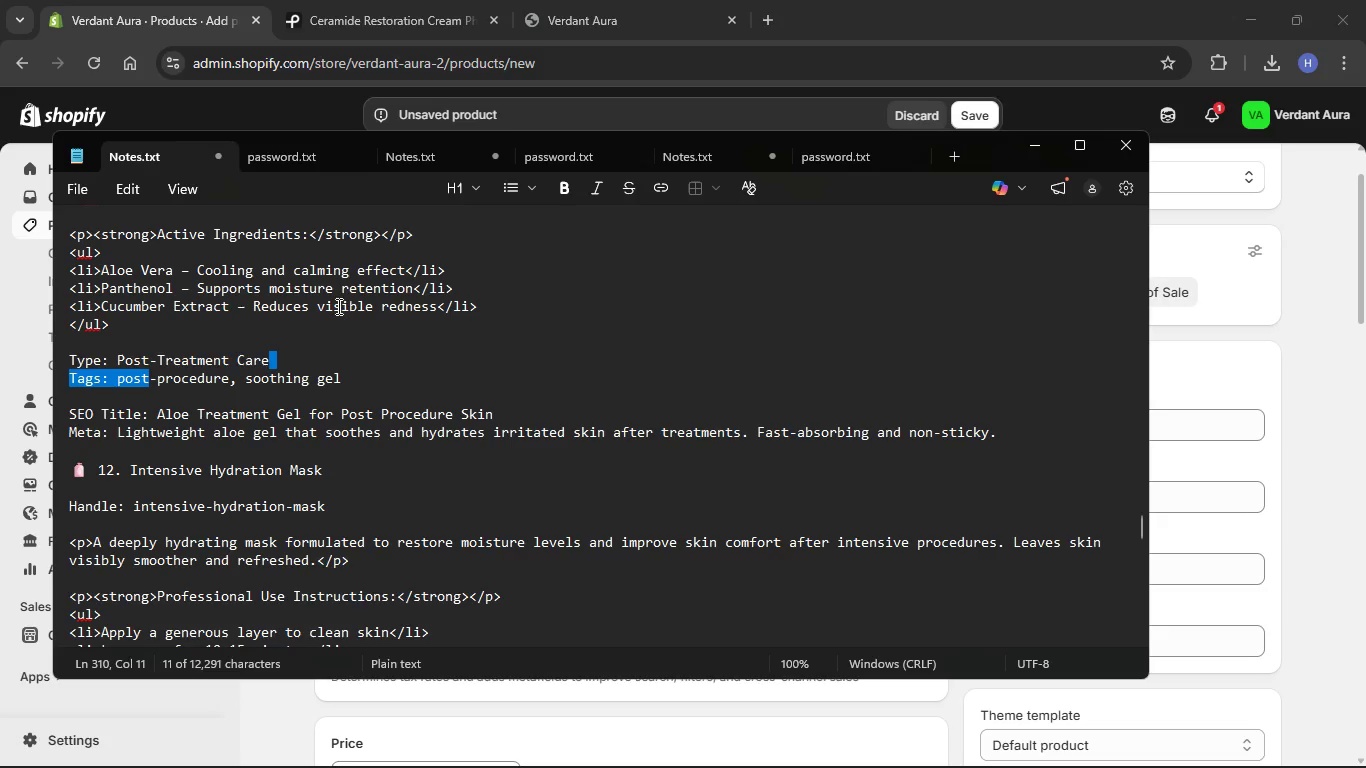 
left_click([358, 346])
 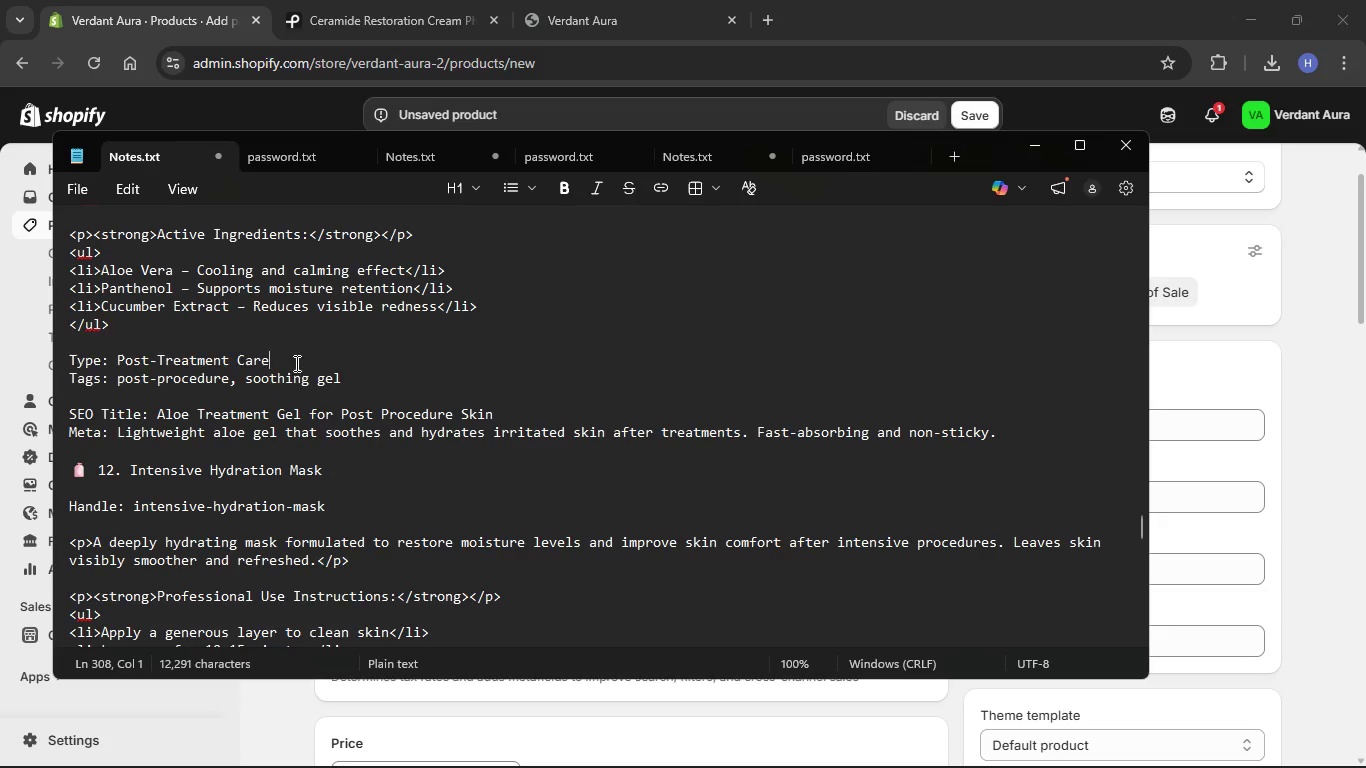 
left_click_drag(start_coordinate=[295, 364], to_coordinate=[126, 353])
 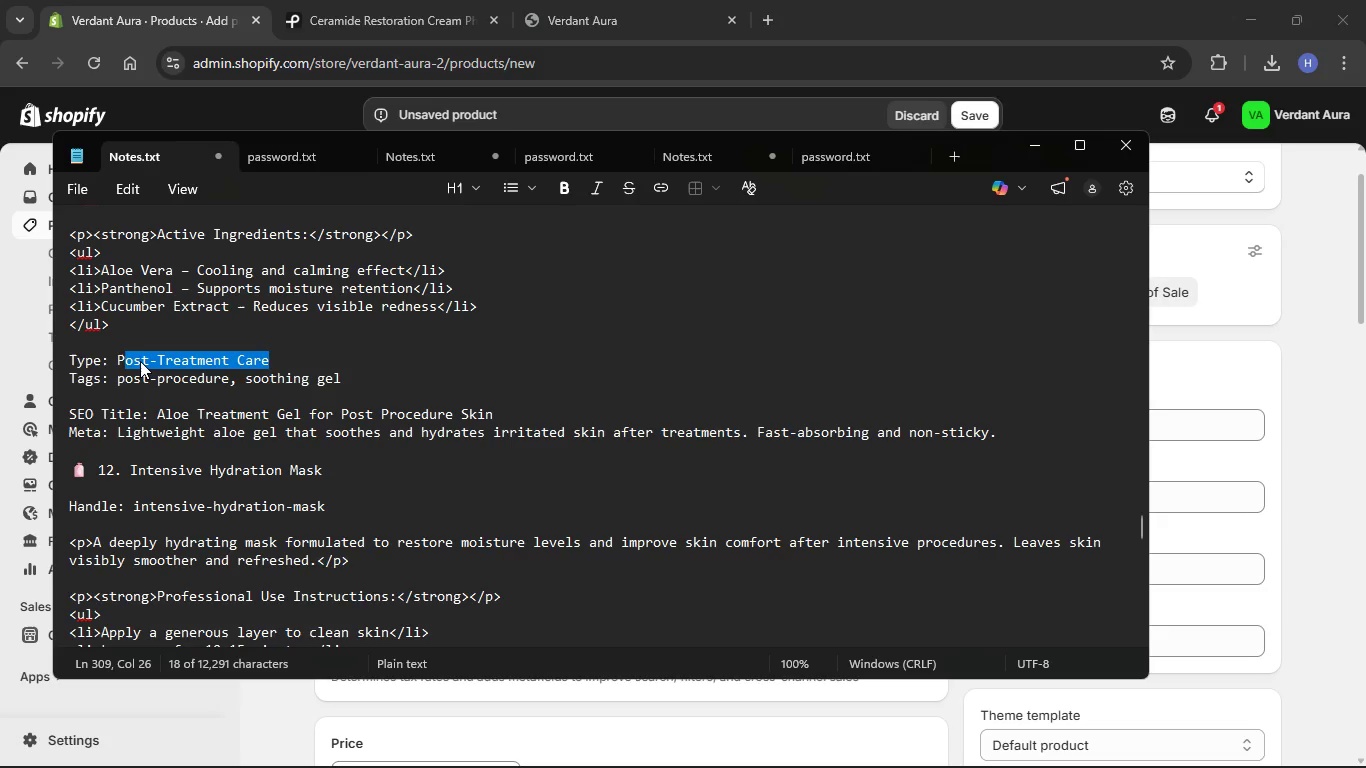 
left_click([276, 355])
 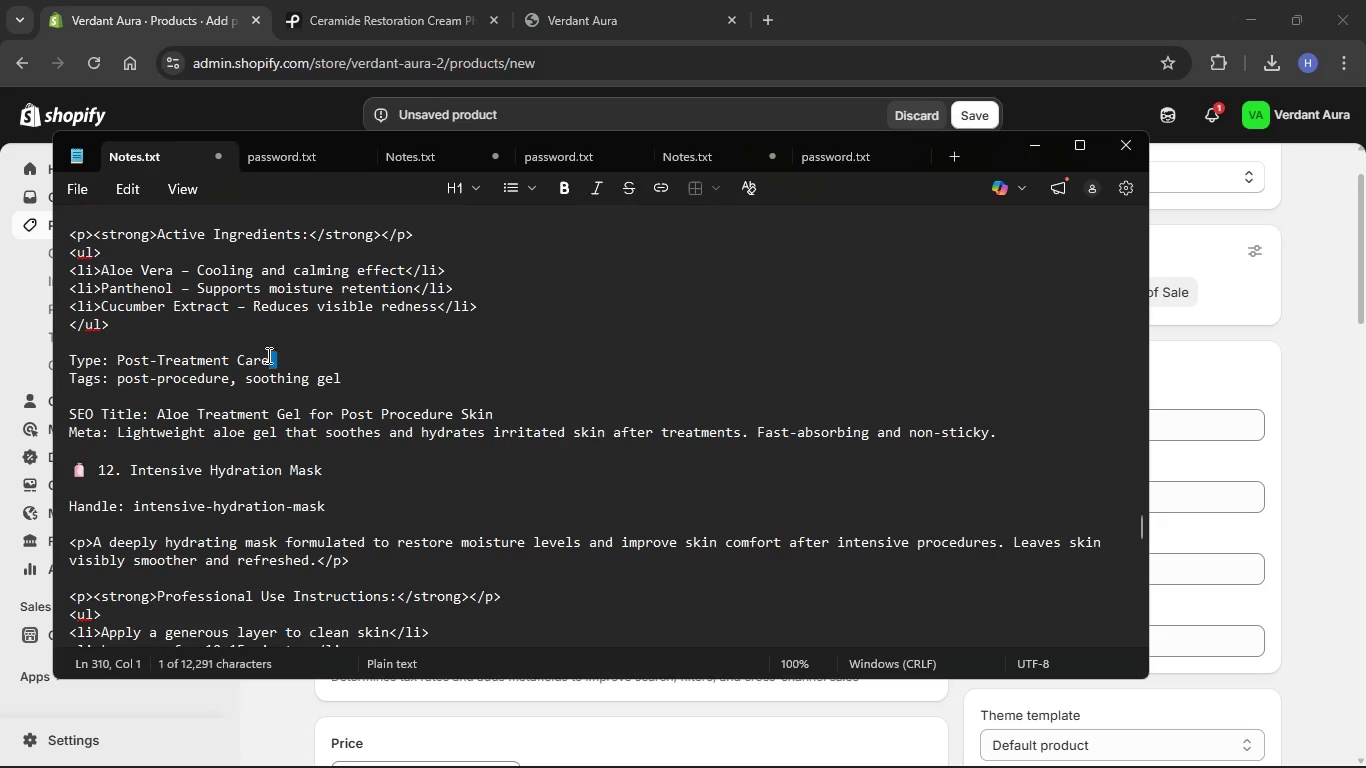 
left_click_drag(start_coordinate=[276, 355], to_coordinate=[124, 360])
 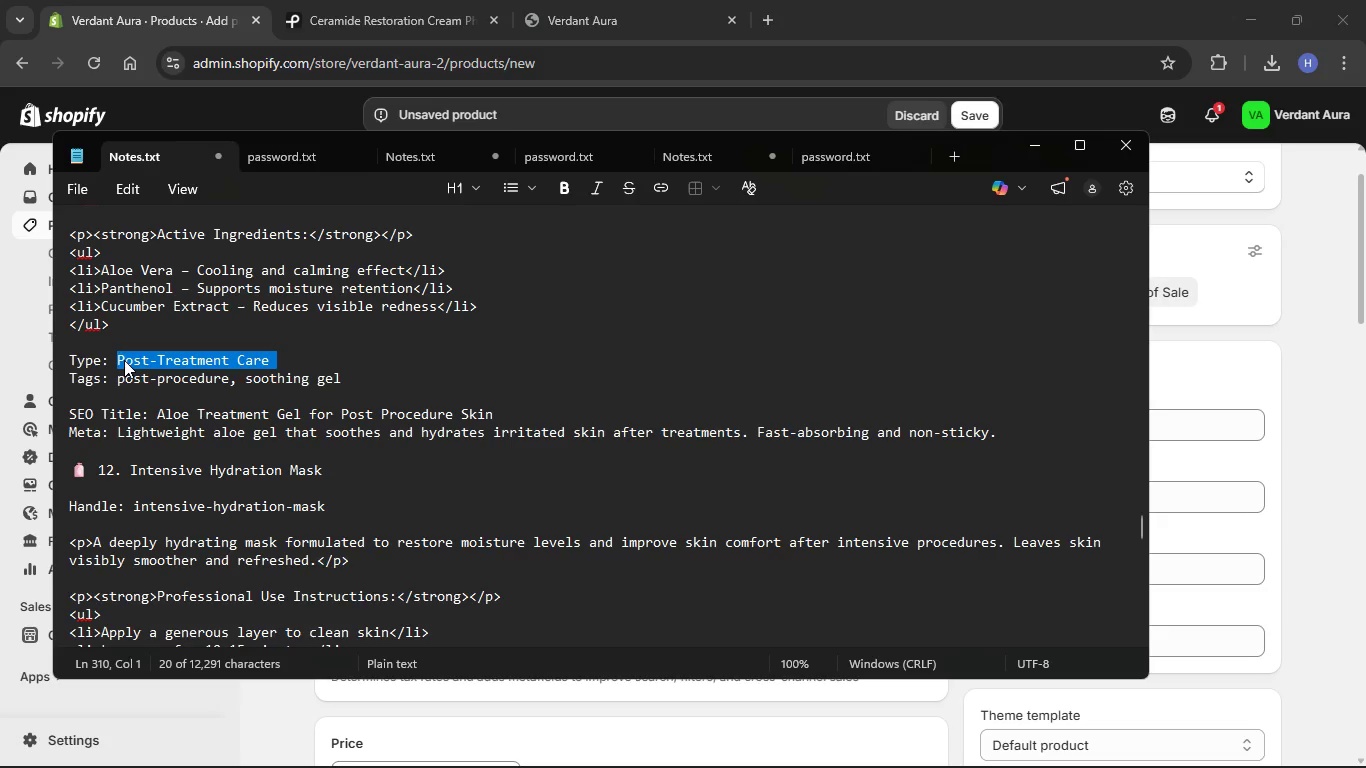 
key(Control+C)
 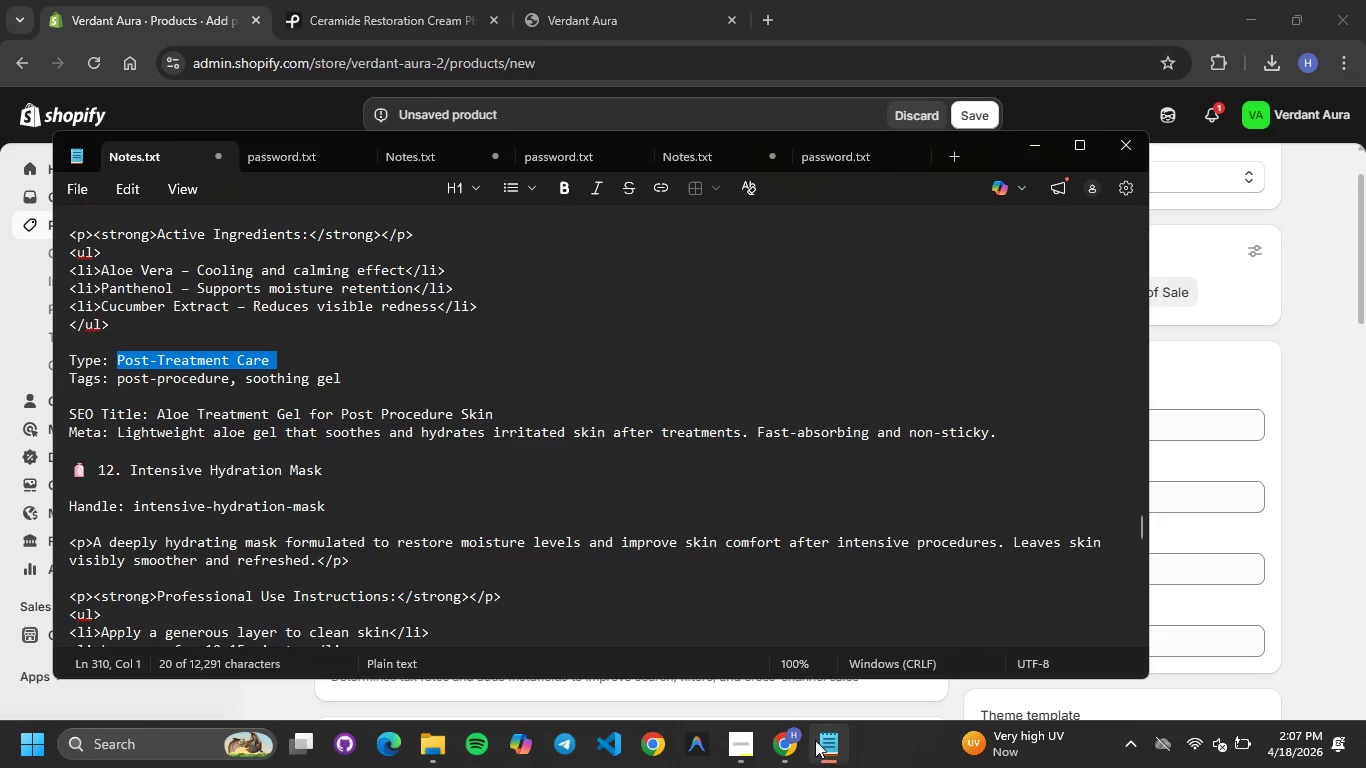 
left_click([783, 735])
 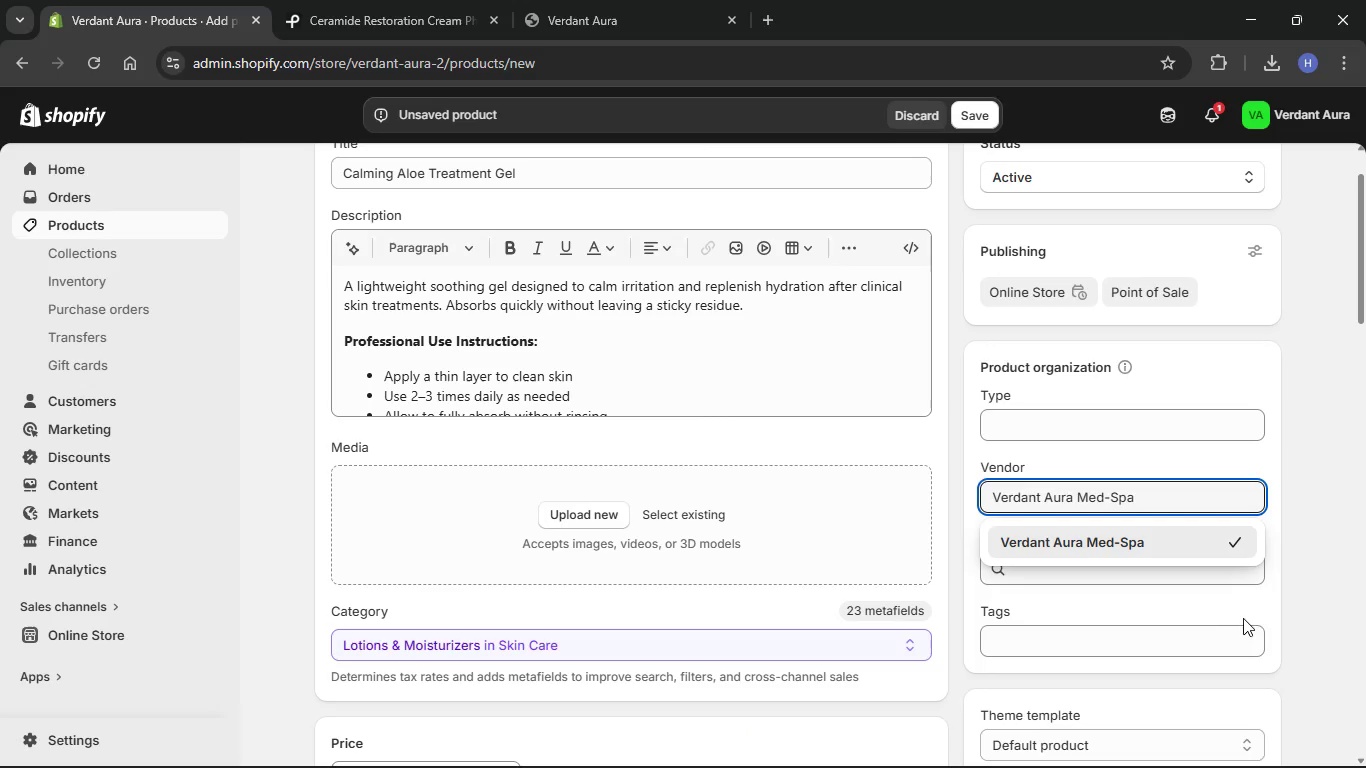 
left_click([1253, 612])
 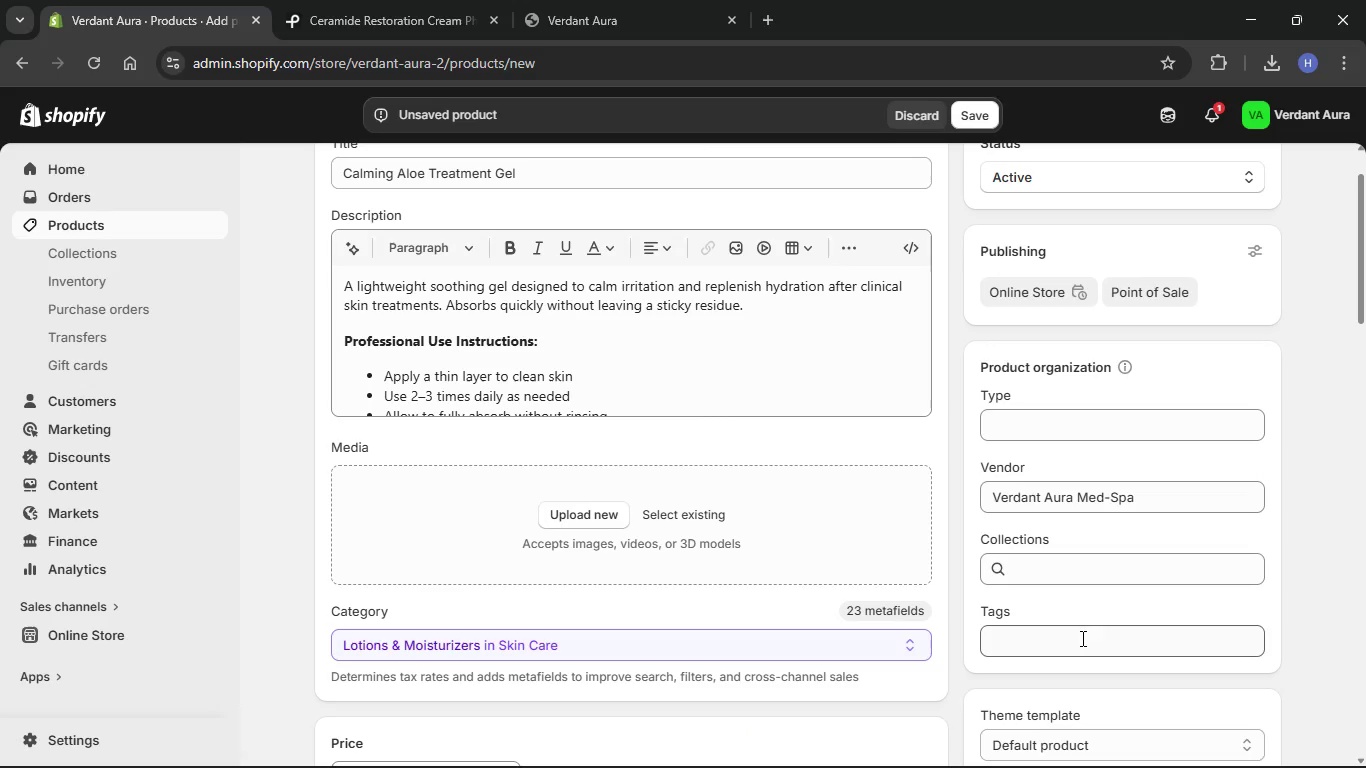 
left_click([1089, 646])
 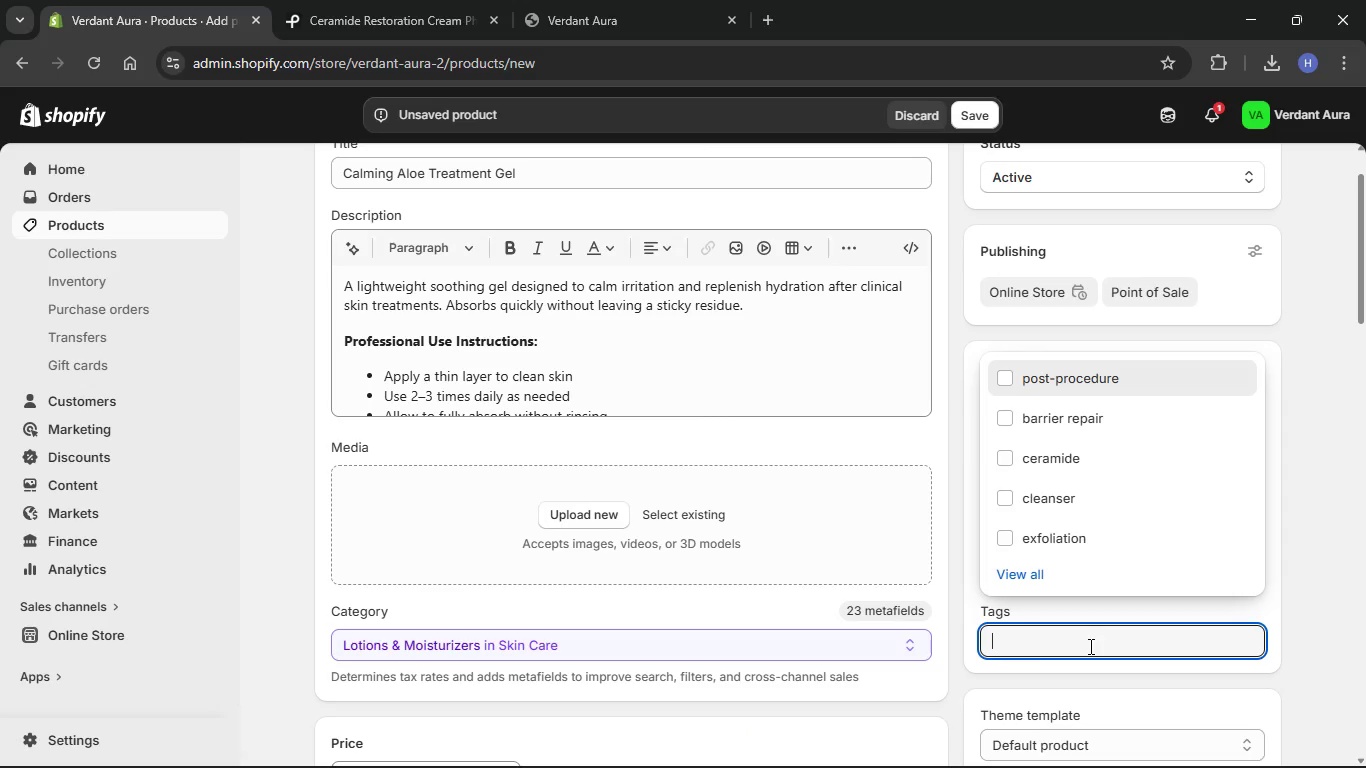 
key(Control+V)
 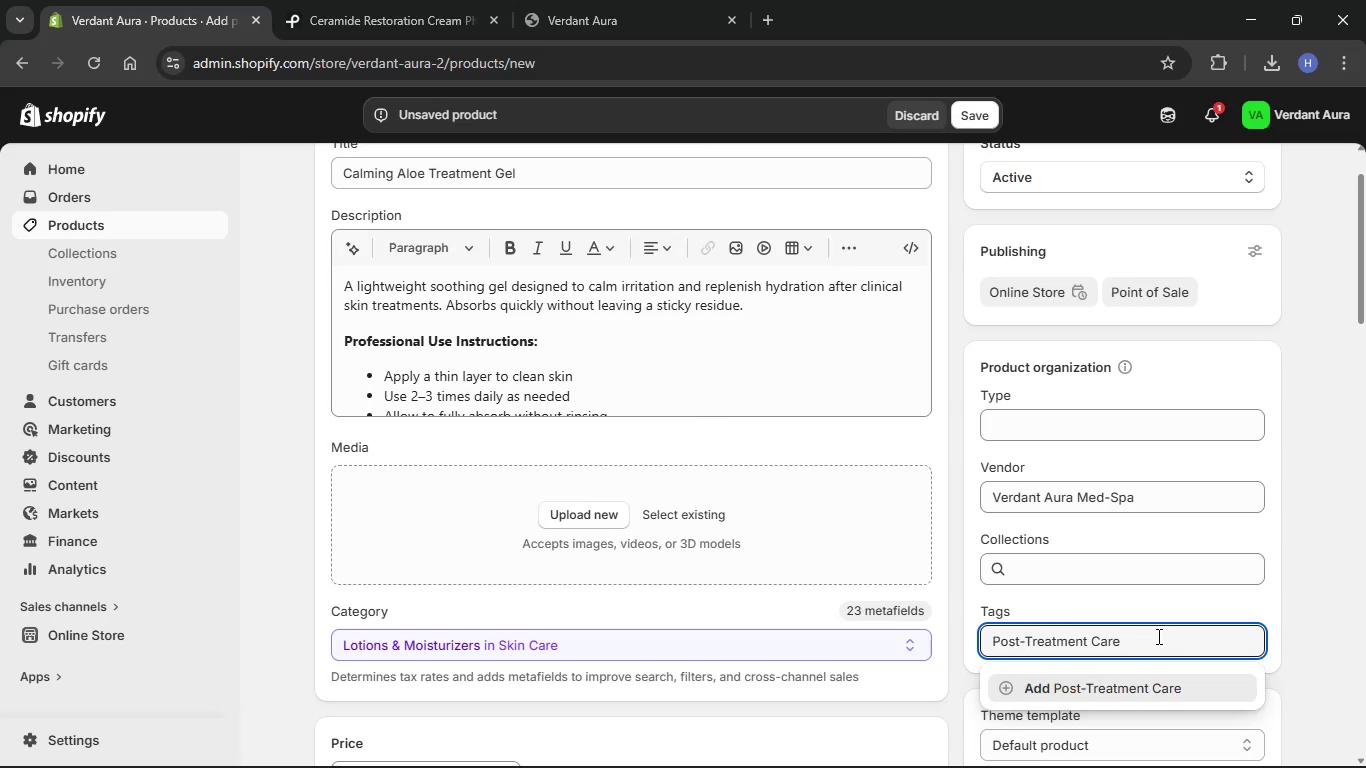 
left_click_drag(start_coordinate=[1136, 637], to_coordinate=[958, 630])
 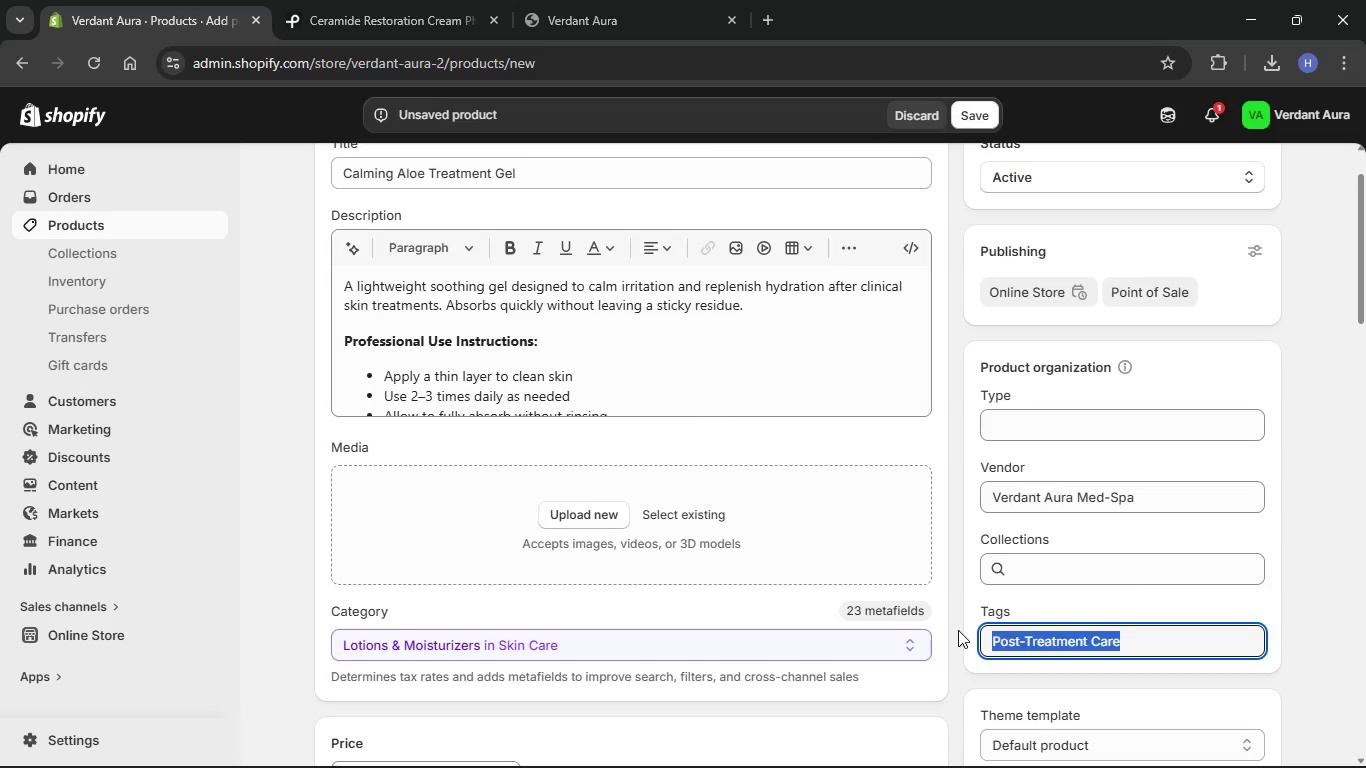 
key(Backspace)
 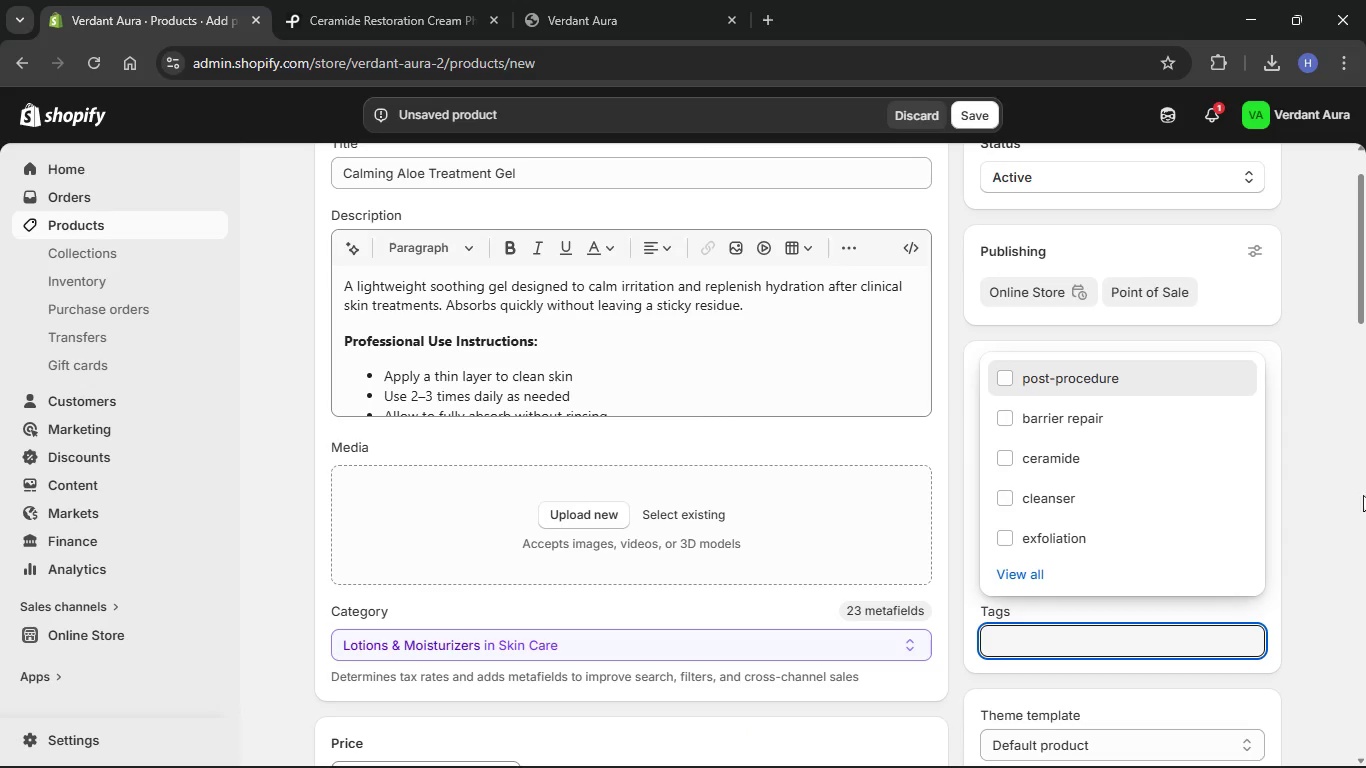 
left_click([1278, 501])
 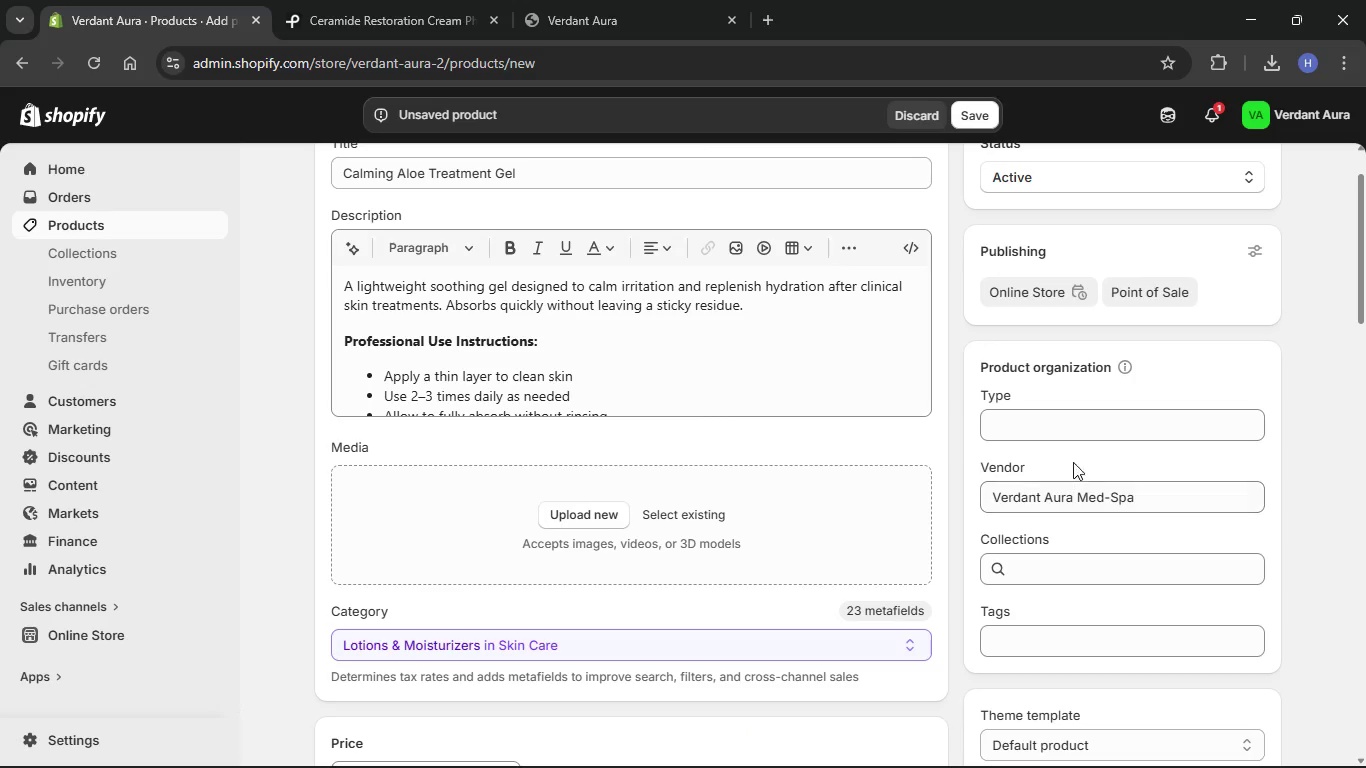 
left_click([1073, 418])
 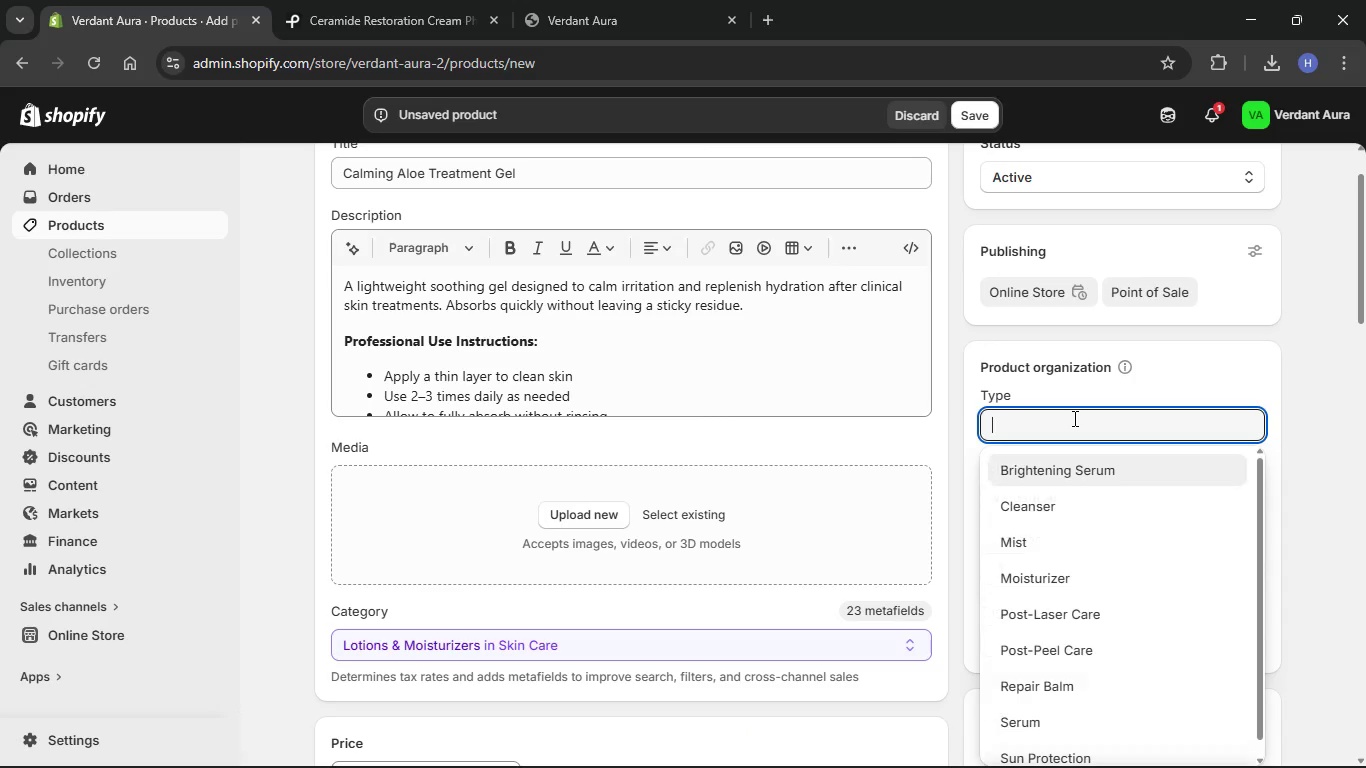 
key(Control+V)
 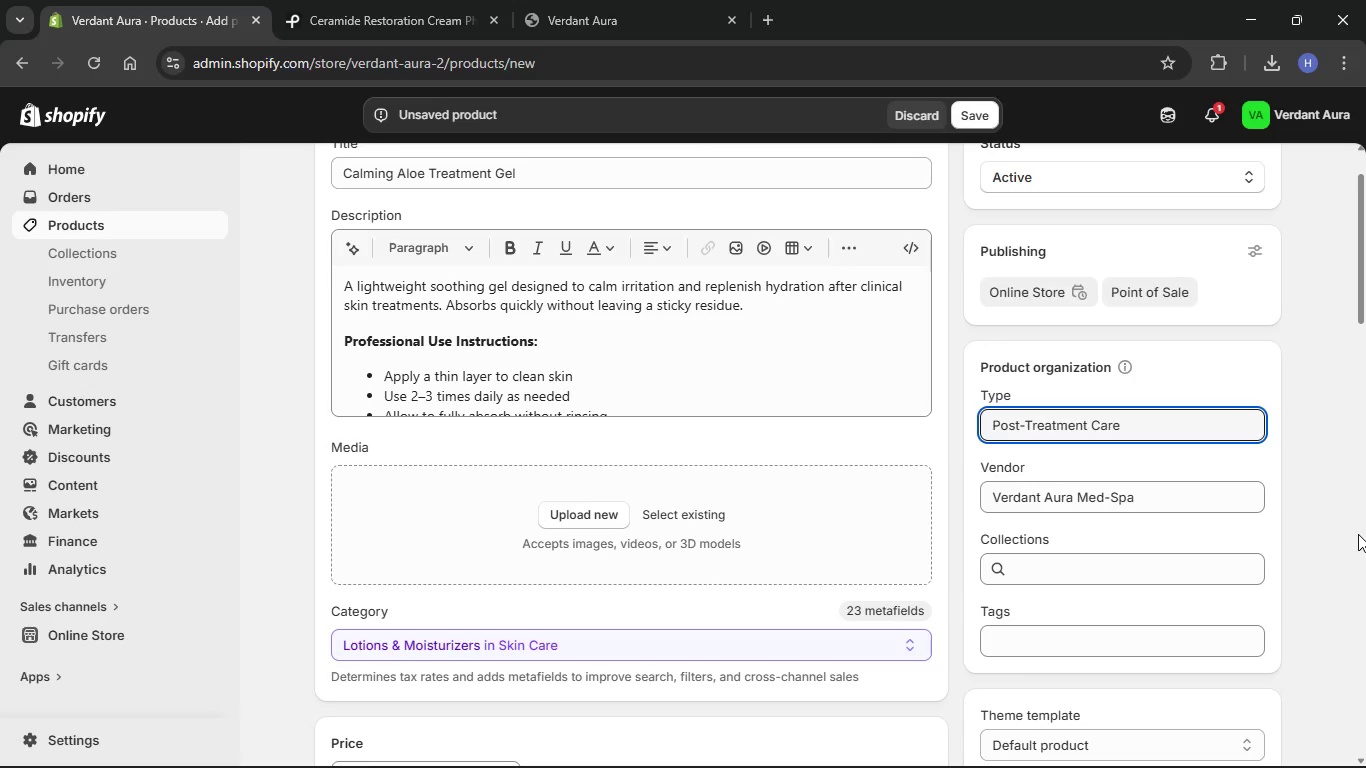 
left_click([1342, 531])
 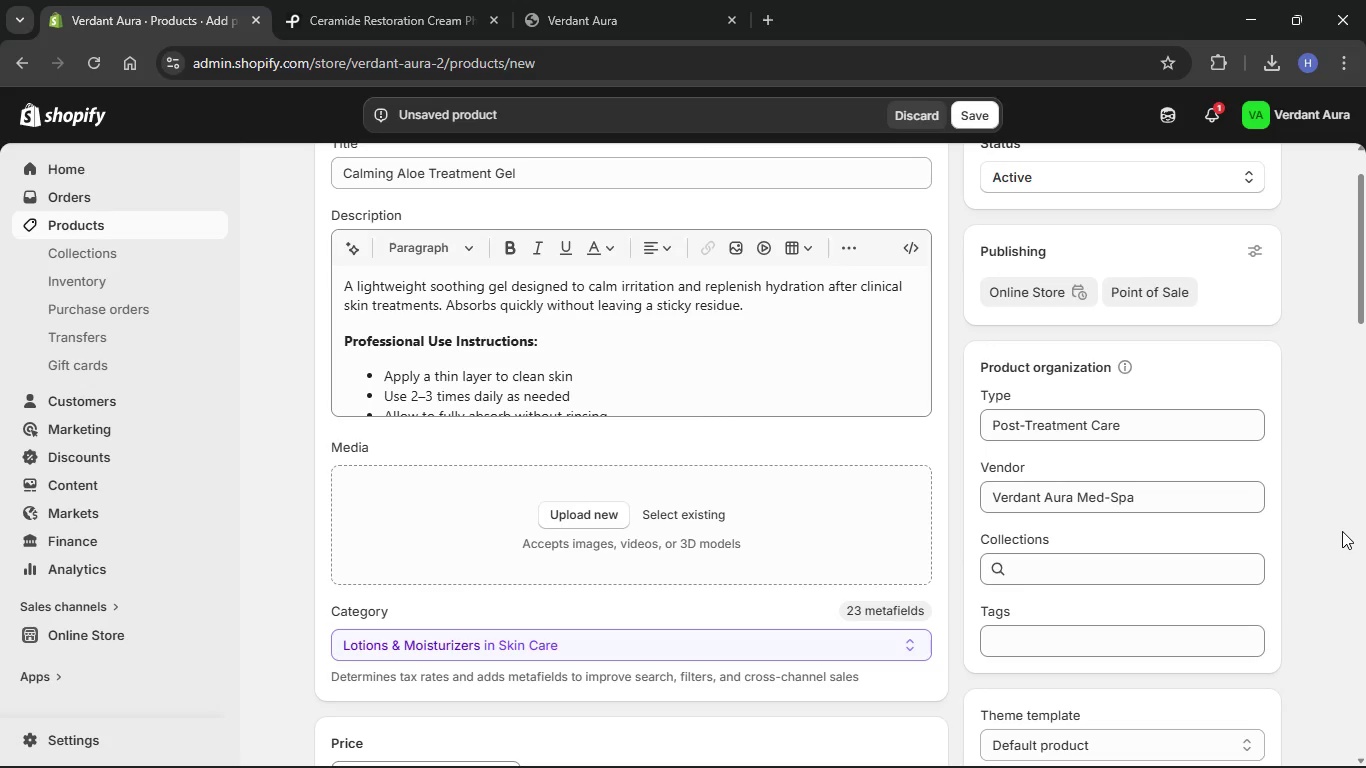 
wait(54.36)
 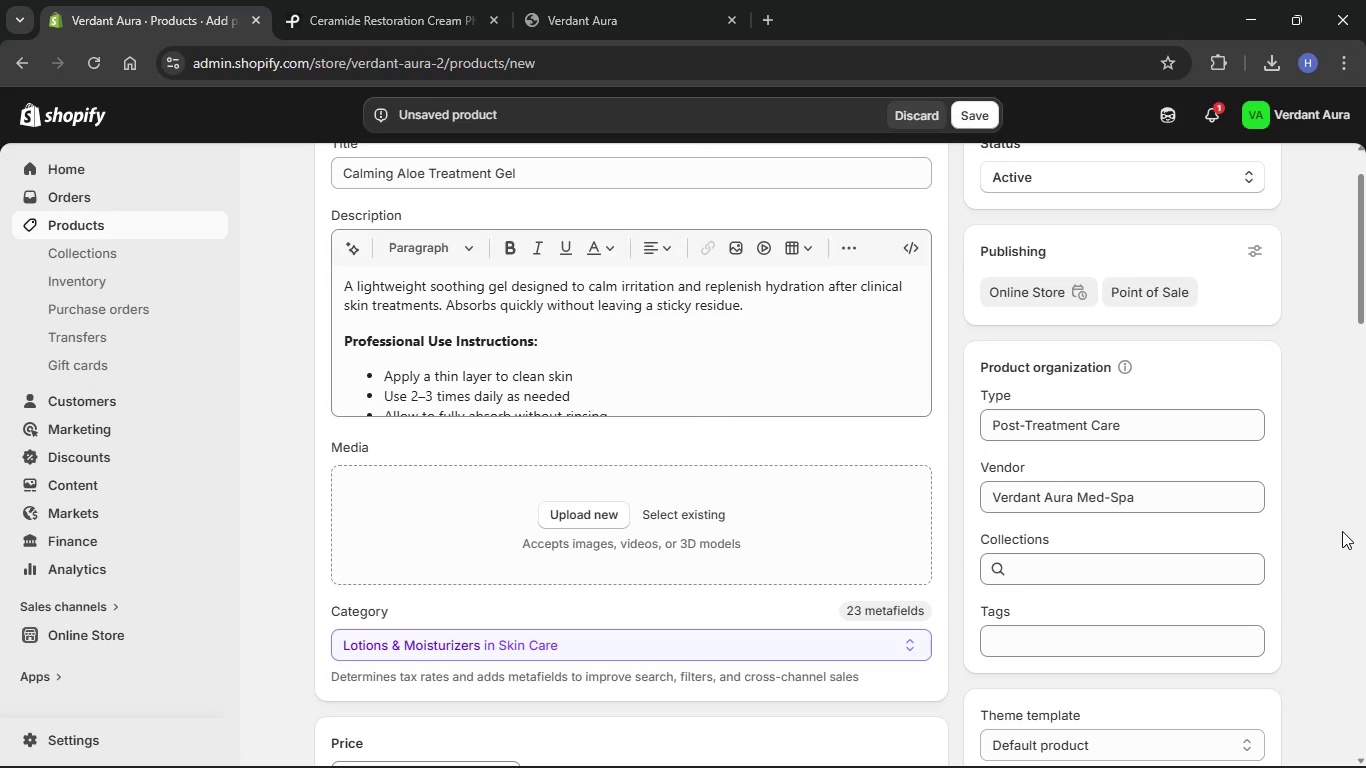 
double_click([513, 490])
 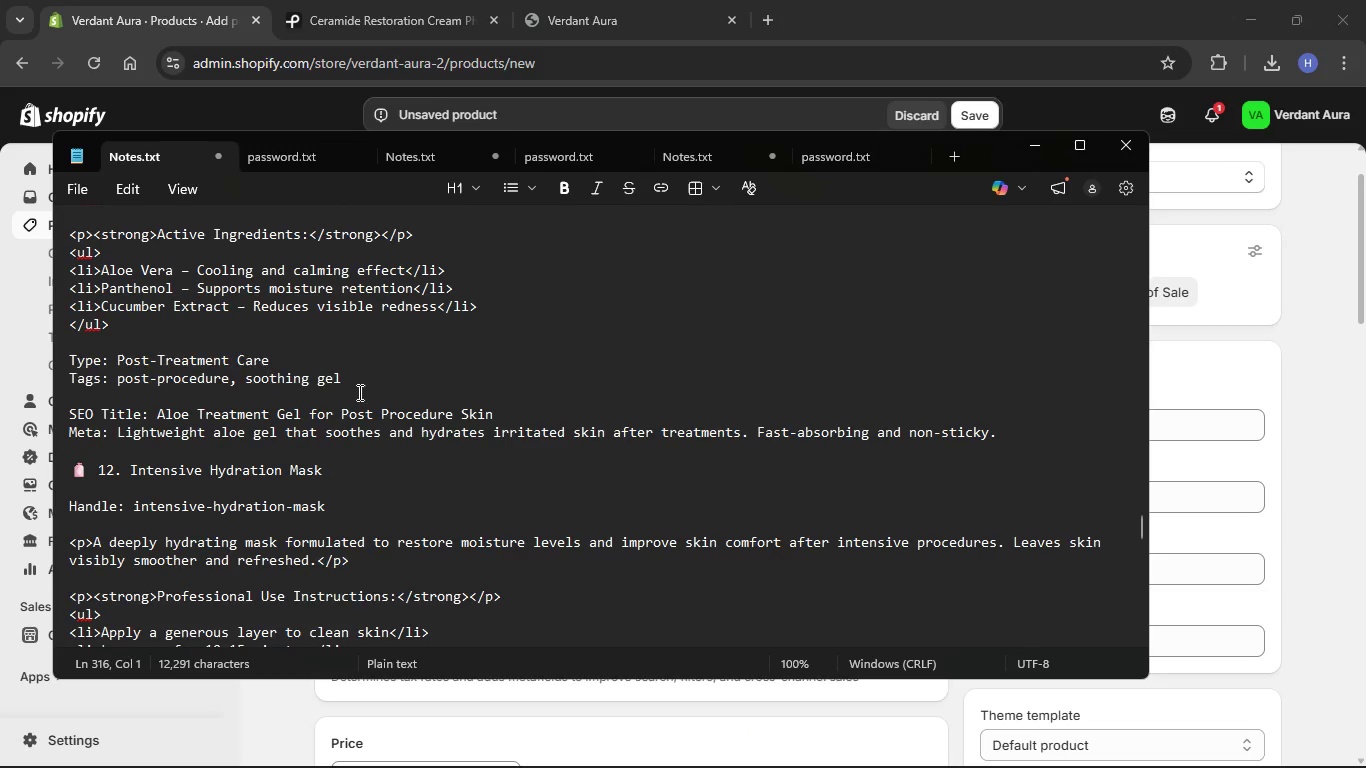 
left_click_drag(start_coordinate=[358, 371], to_coordinate=[119, 380])
 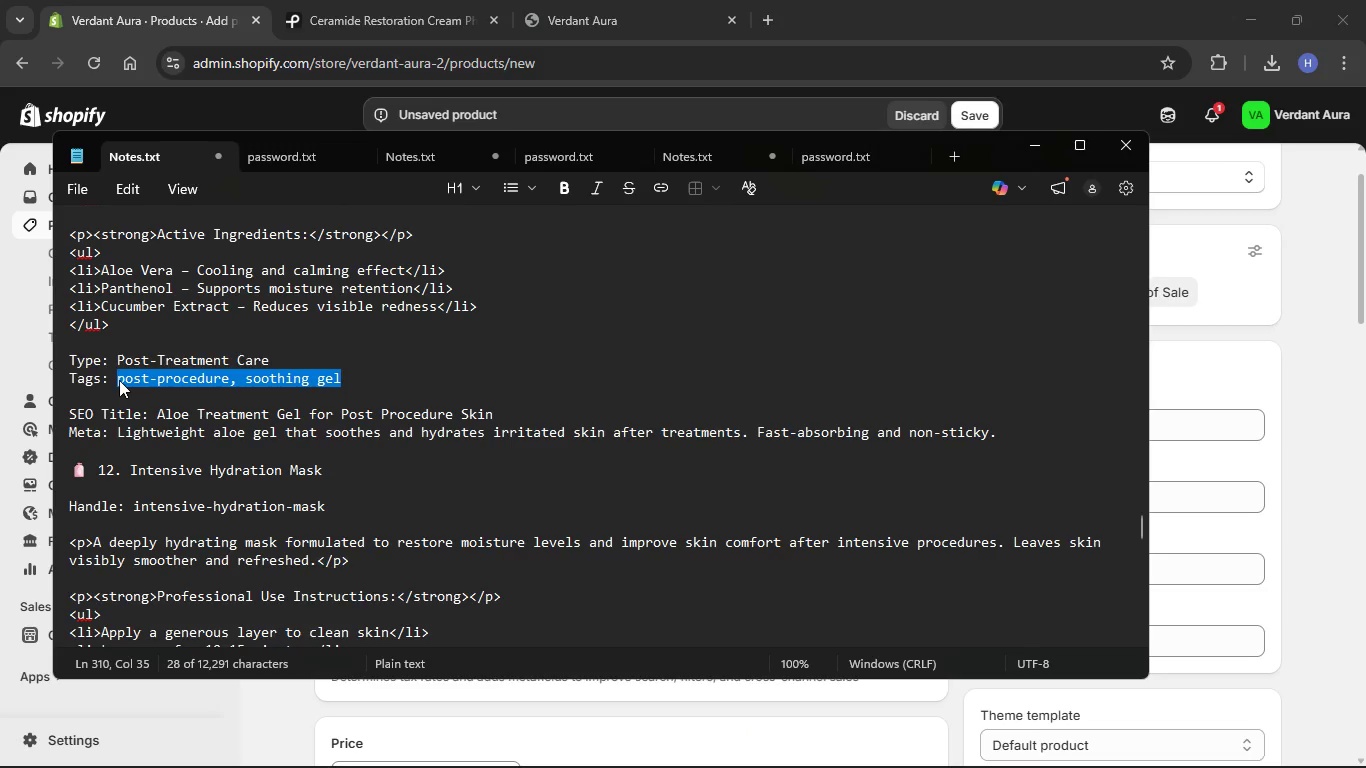 
key(Control+C)
 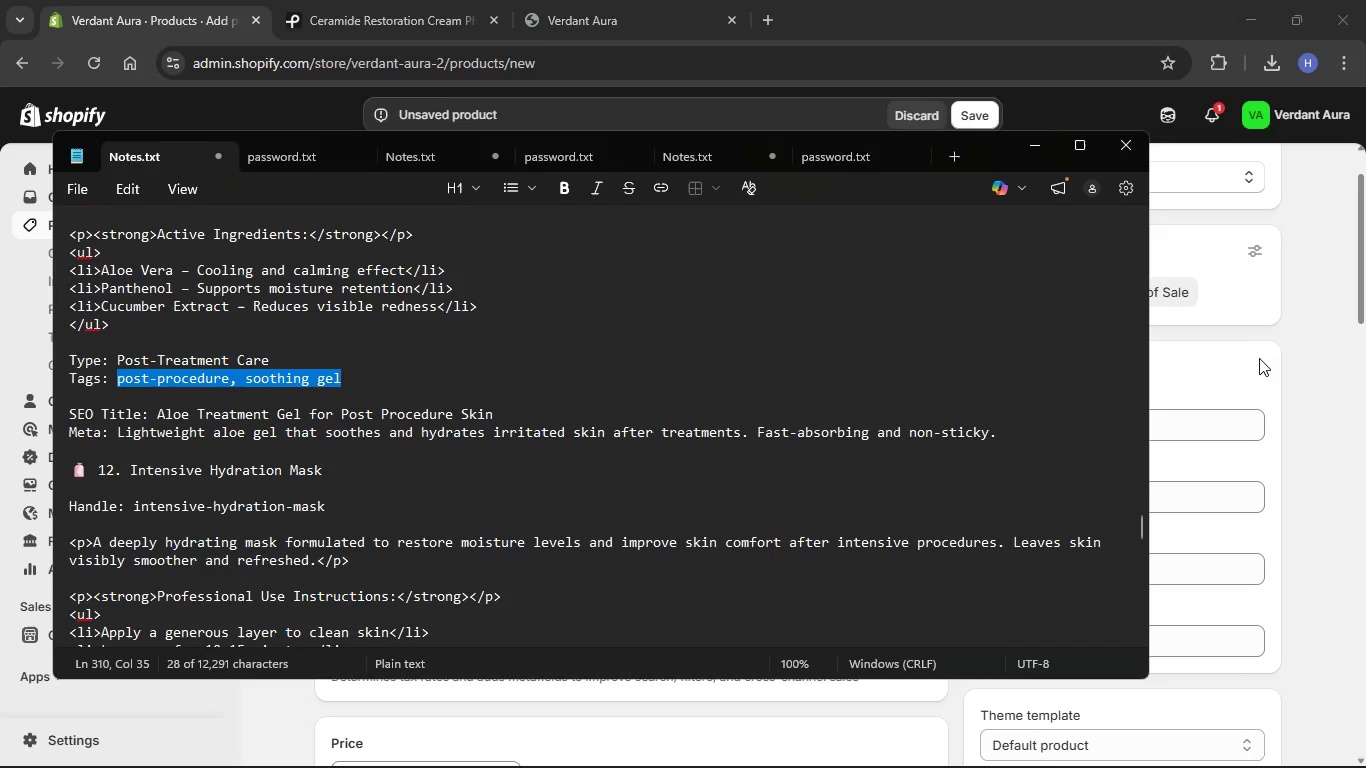 
left_click([1266, 370])
 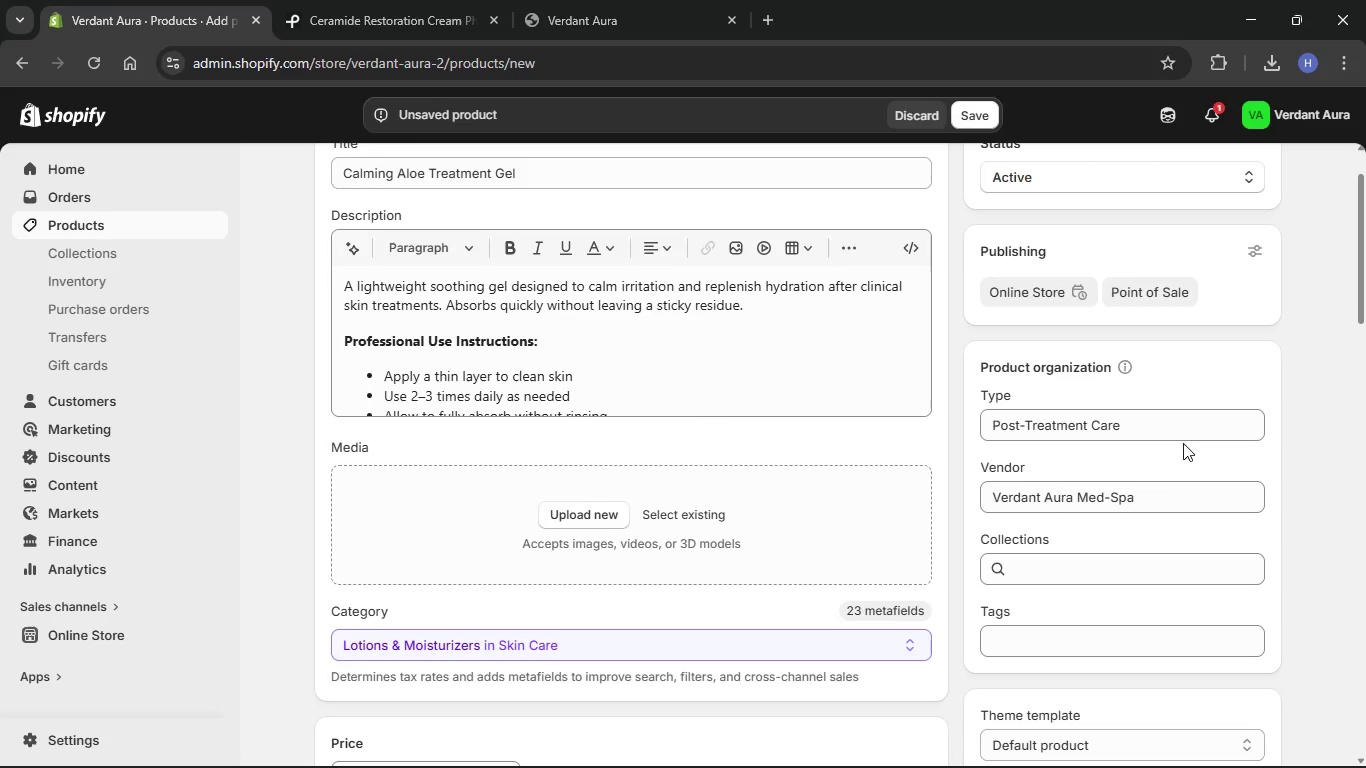 
scroll: coordinate [1141, 453], scroll_direction: down, amount: 3.0
 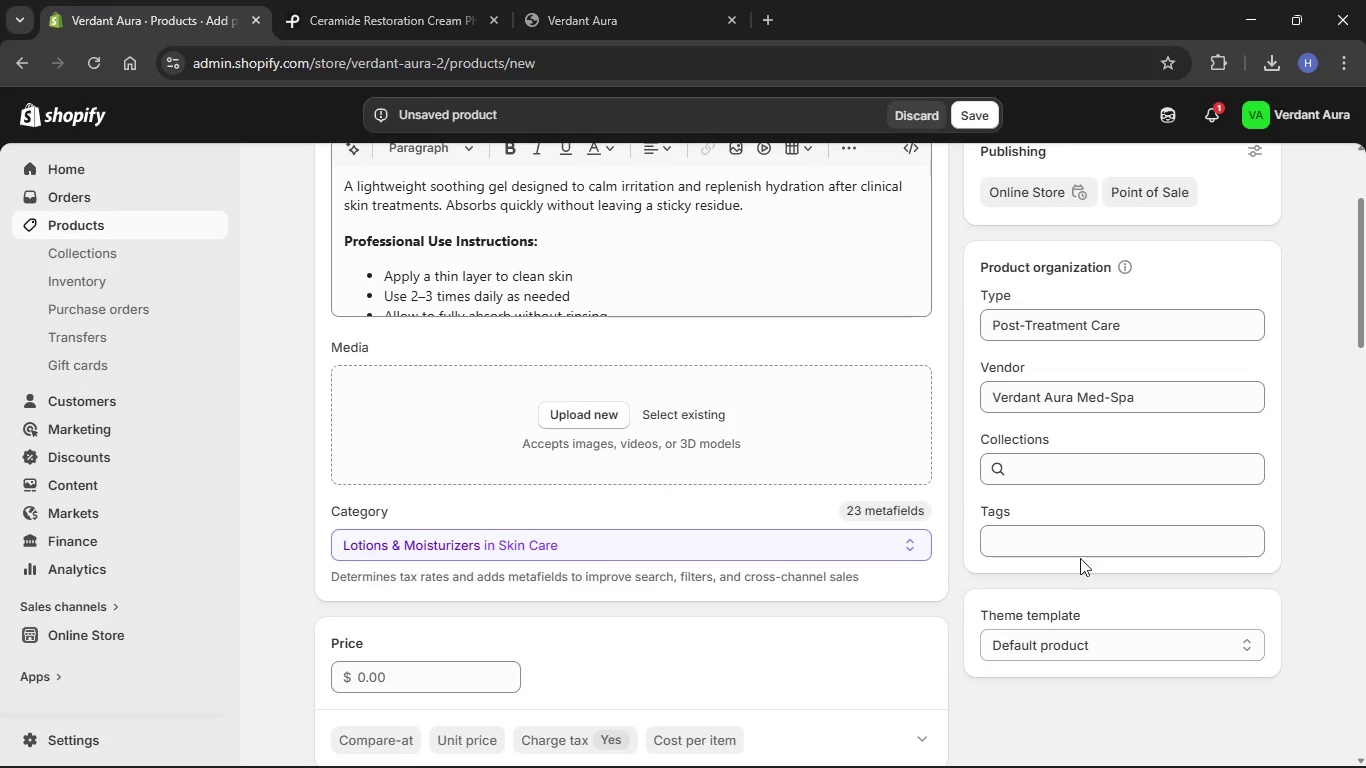 
left_click([1066, 545])
 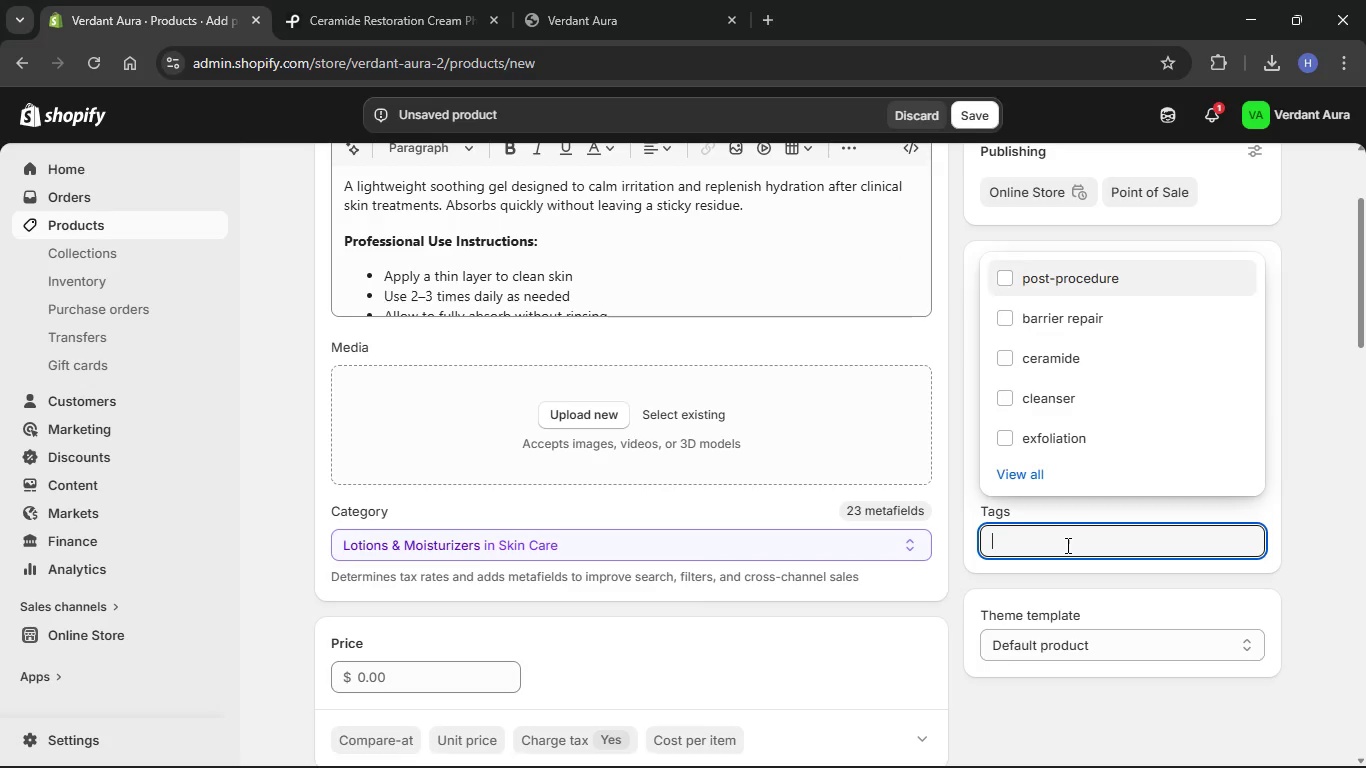 
key(Control+V)
 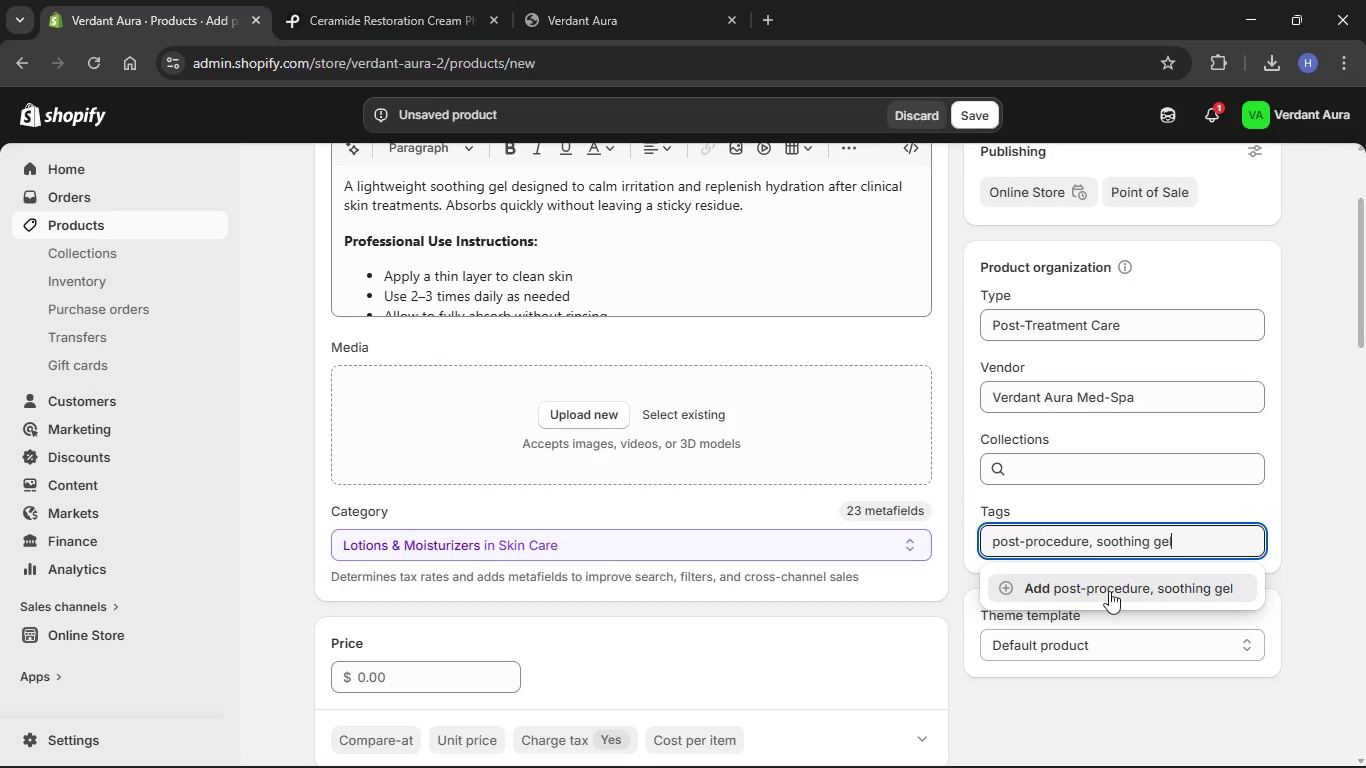 
left_click([1108, 597])
 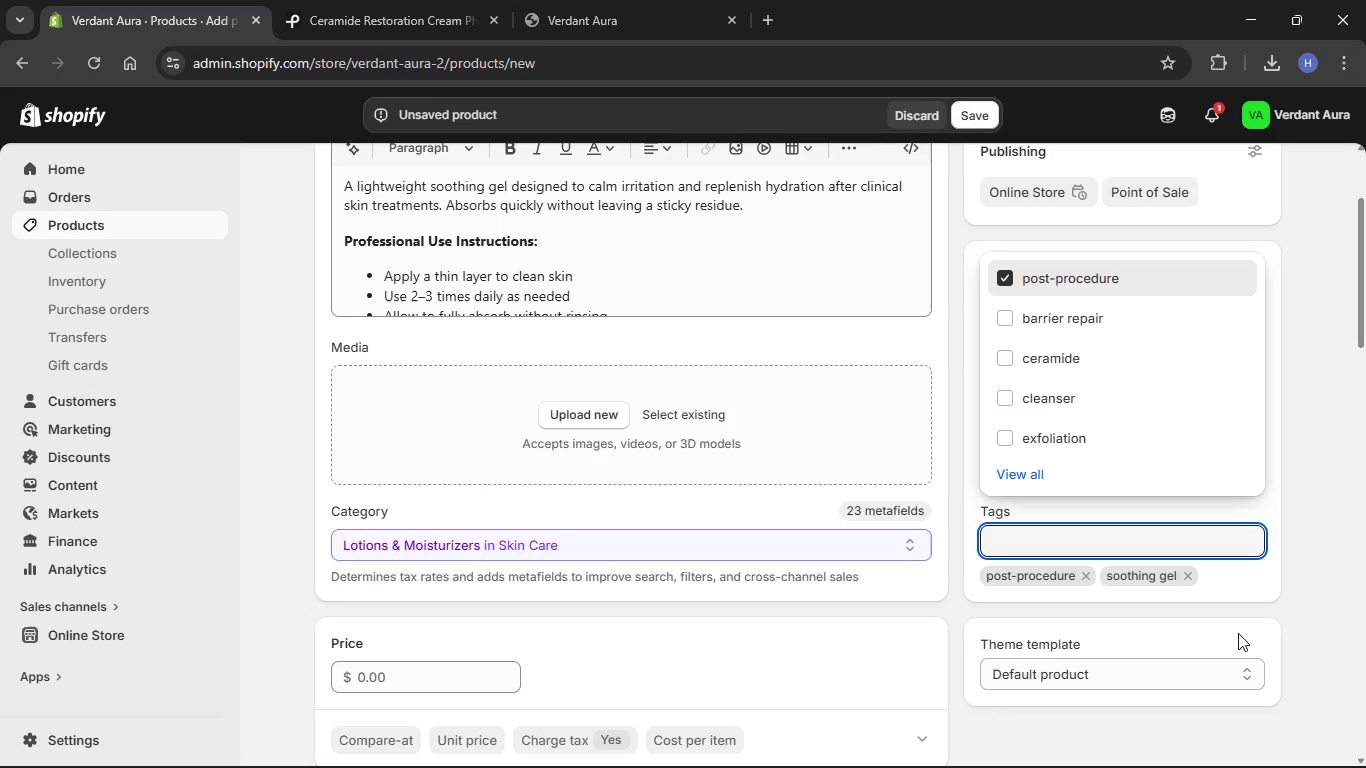 
left_click([1271, 602])
 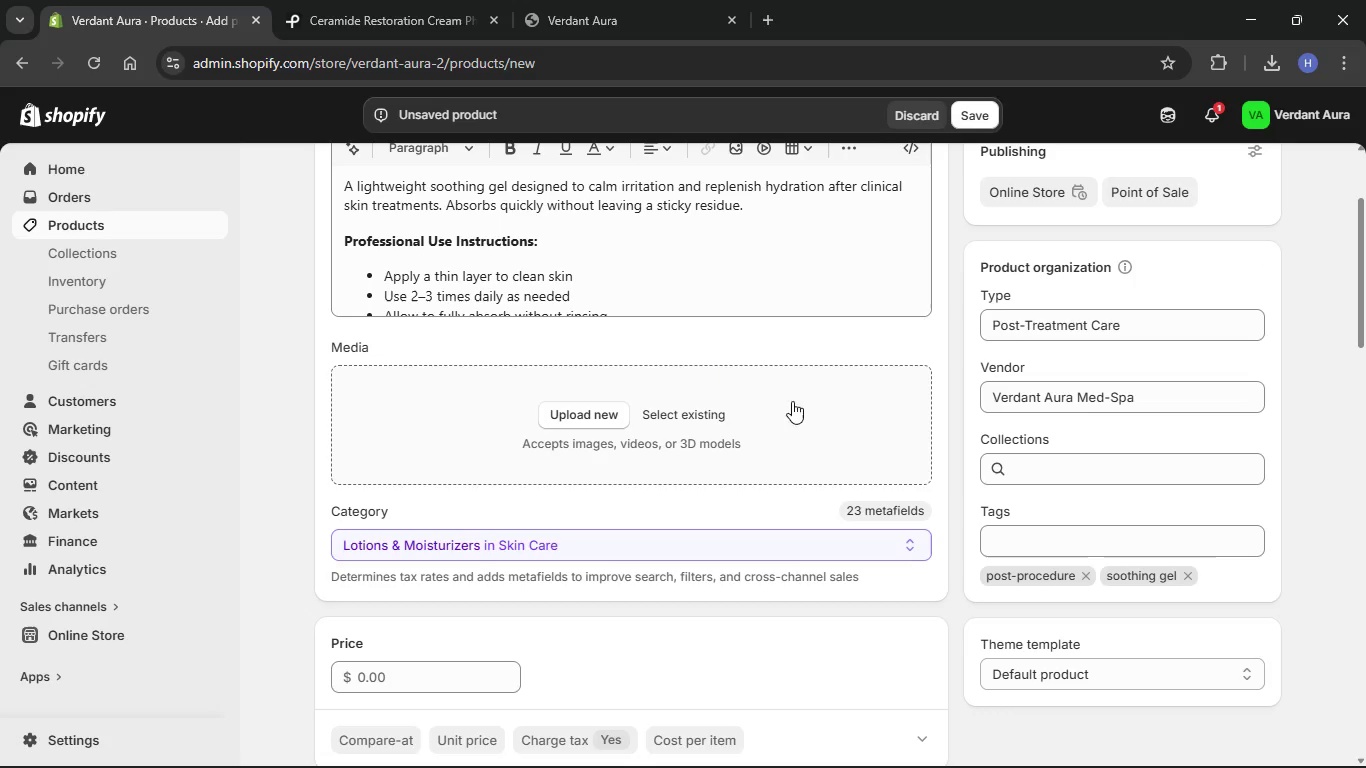 
scroll: coordinate [810, 474], scroll_direction: down, amount: 6.0
 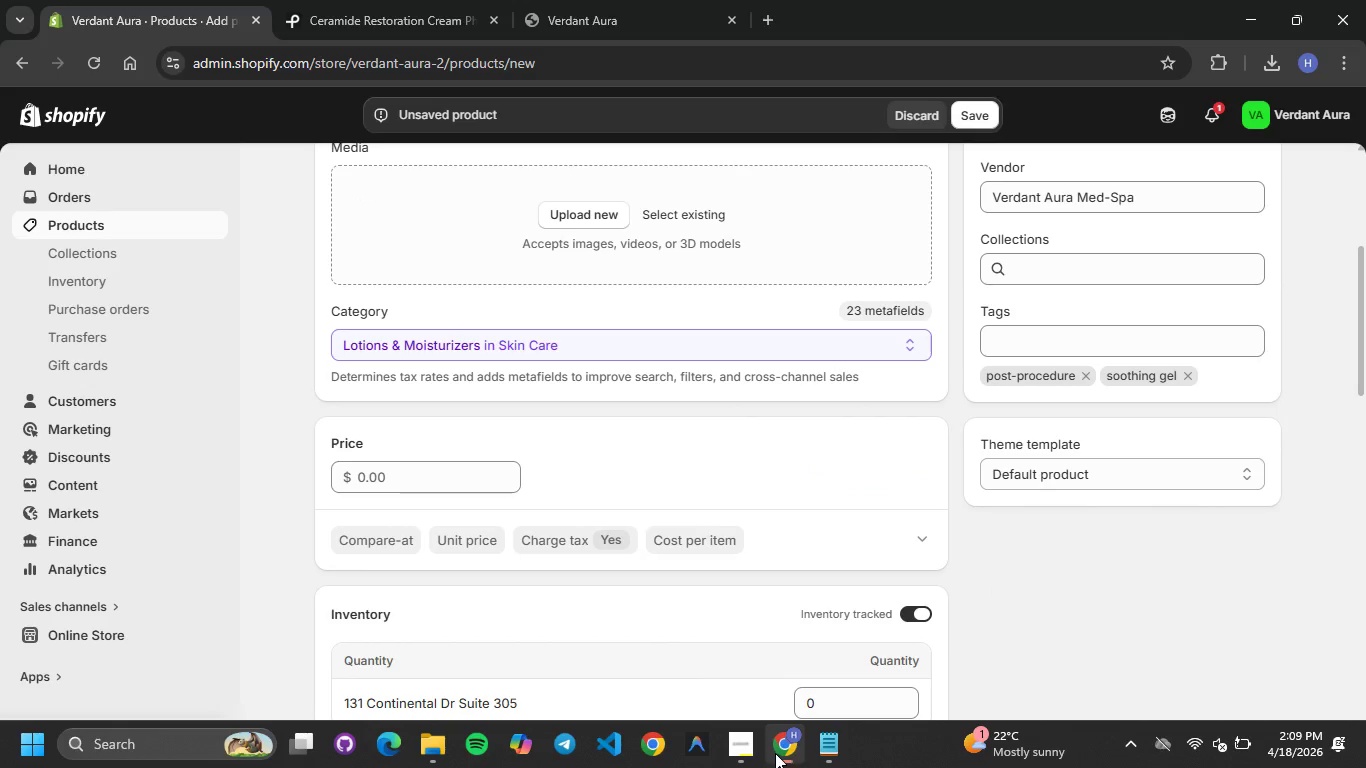 
left_click([825, 749])
 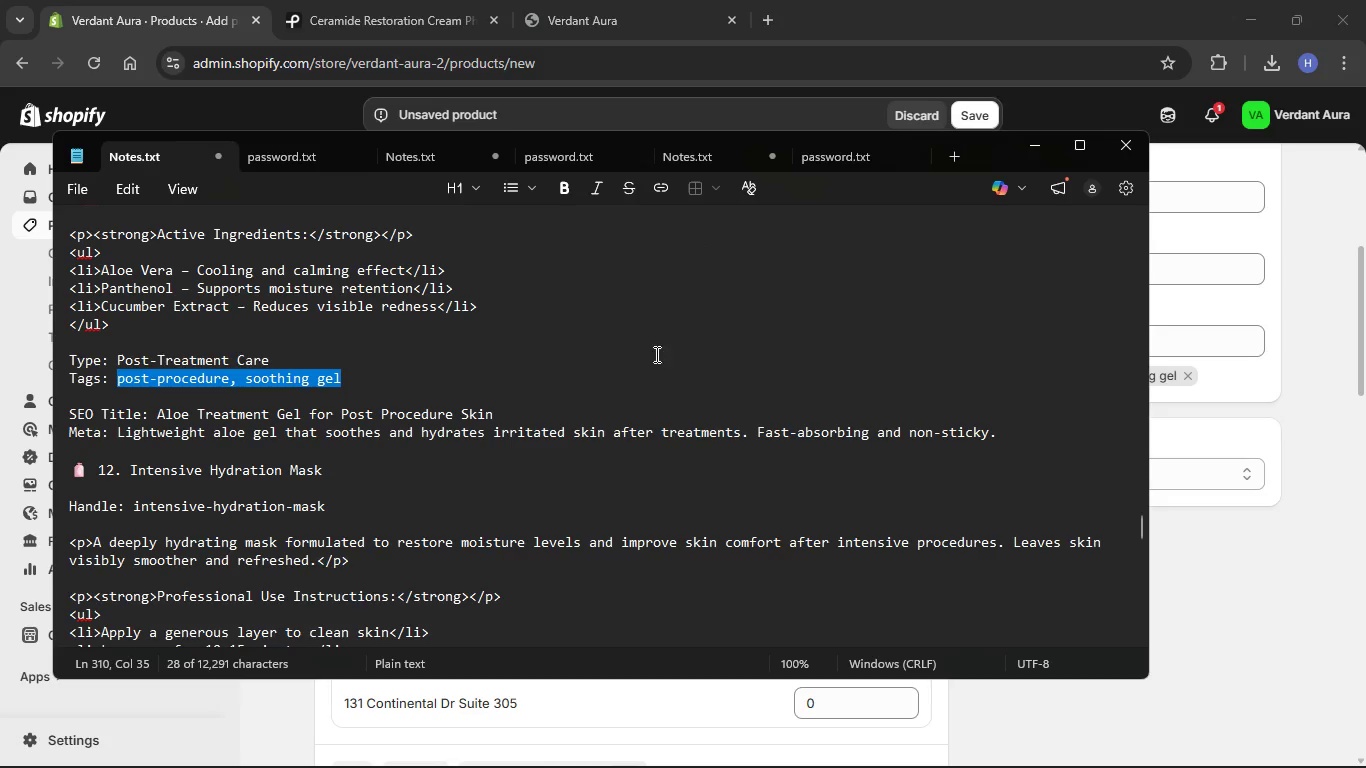 
wait(18.11)
 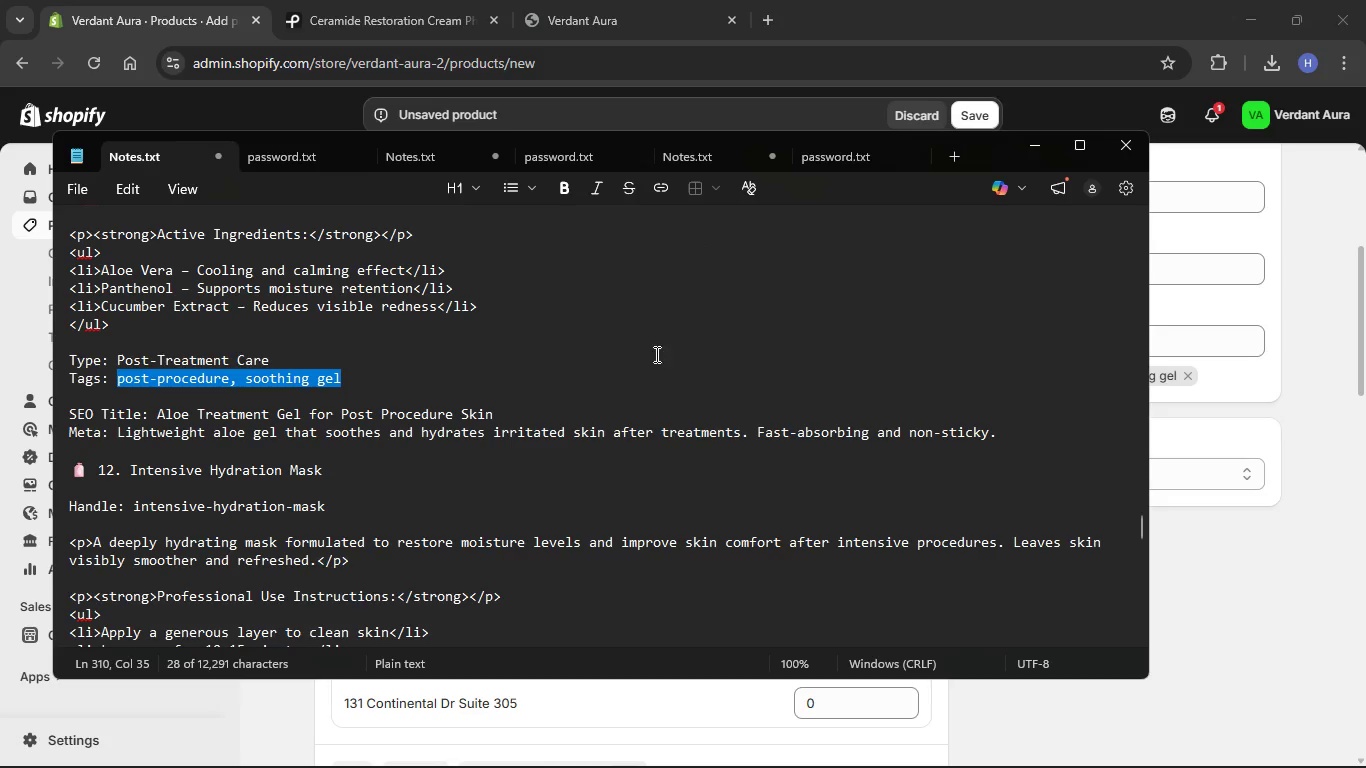 
left_click_drag(start_coordinate=[517, 411], to_coordinate=[158, 407])
 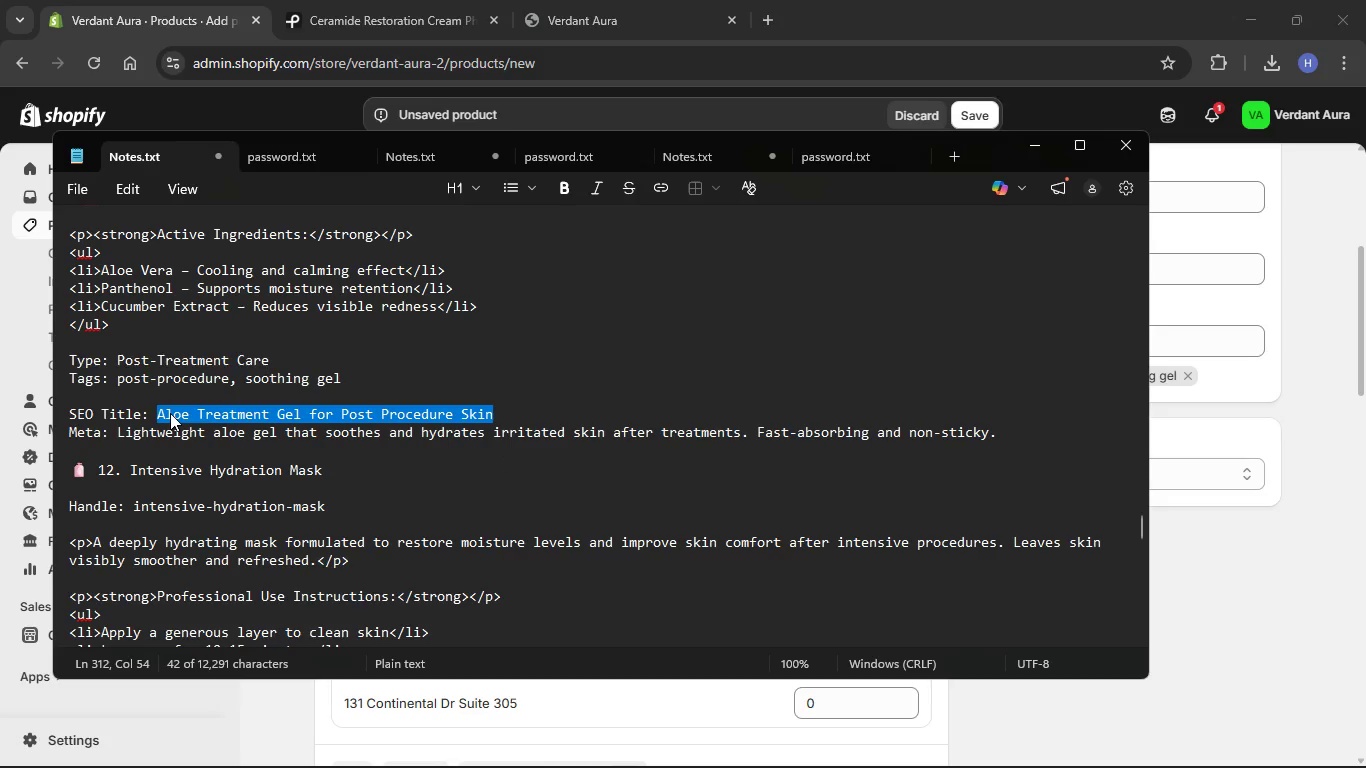 
key(Control+C)
 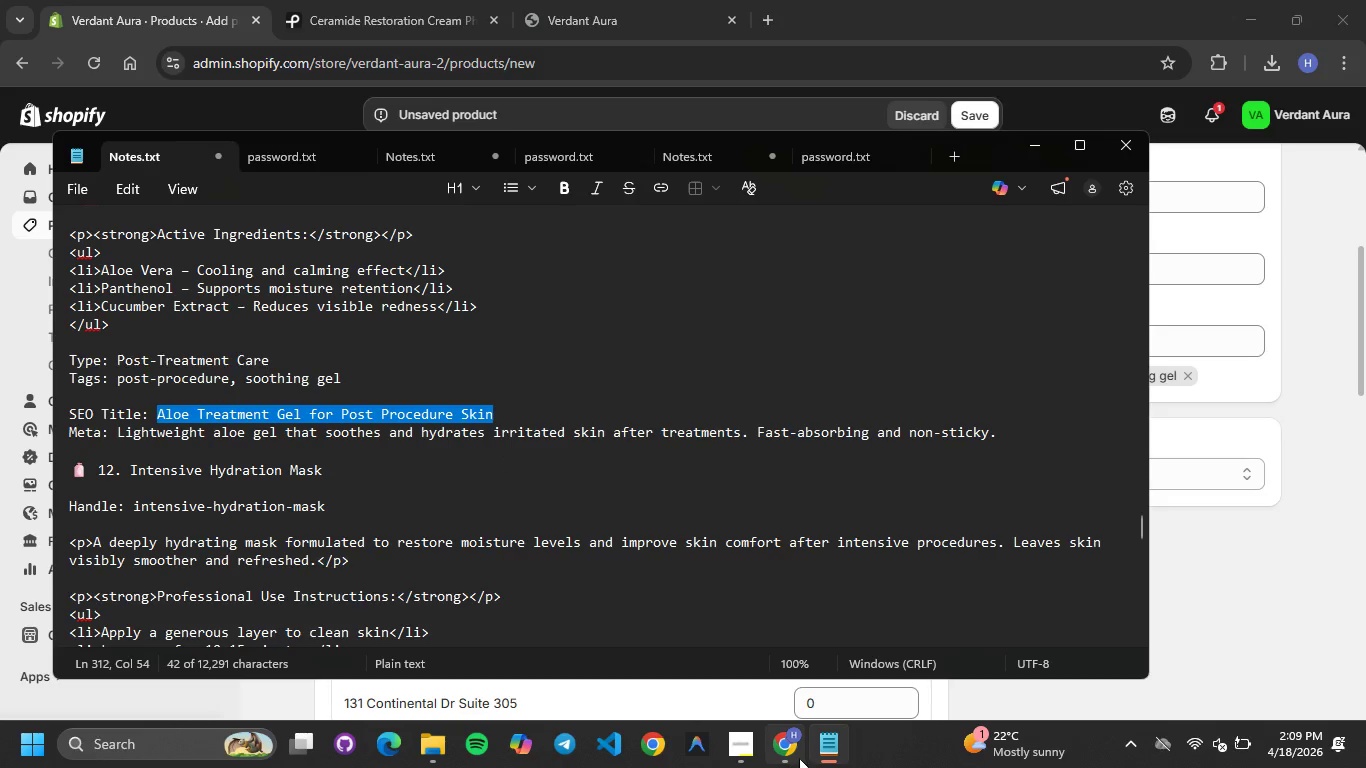 
left_click([807, 752])
 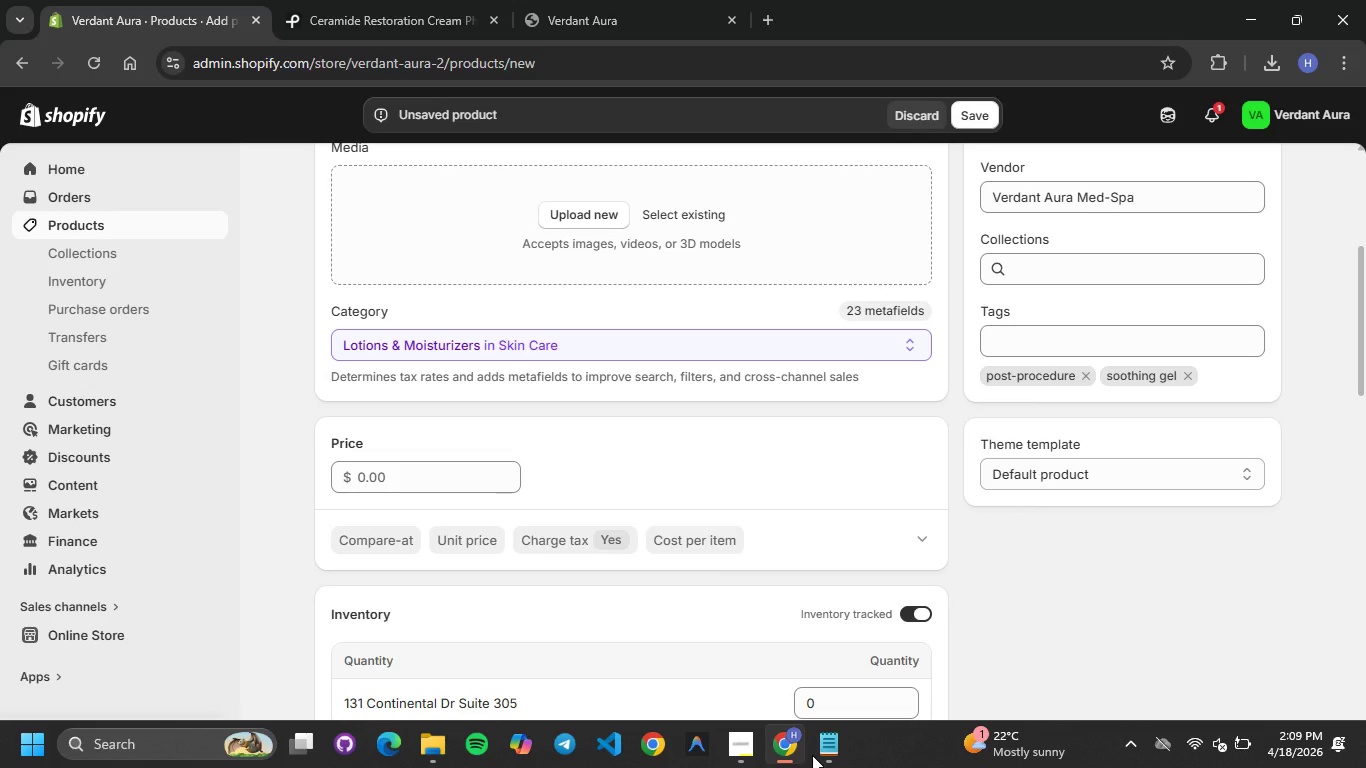 
left_click([812, 755])
 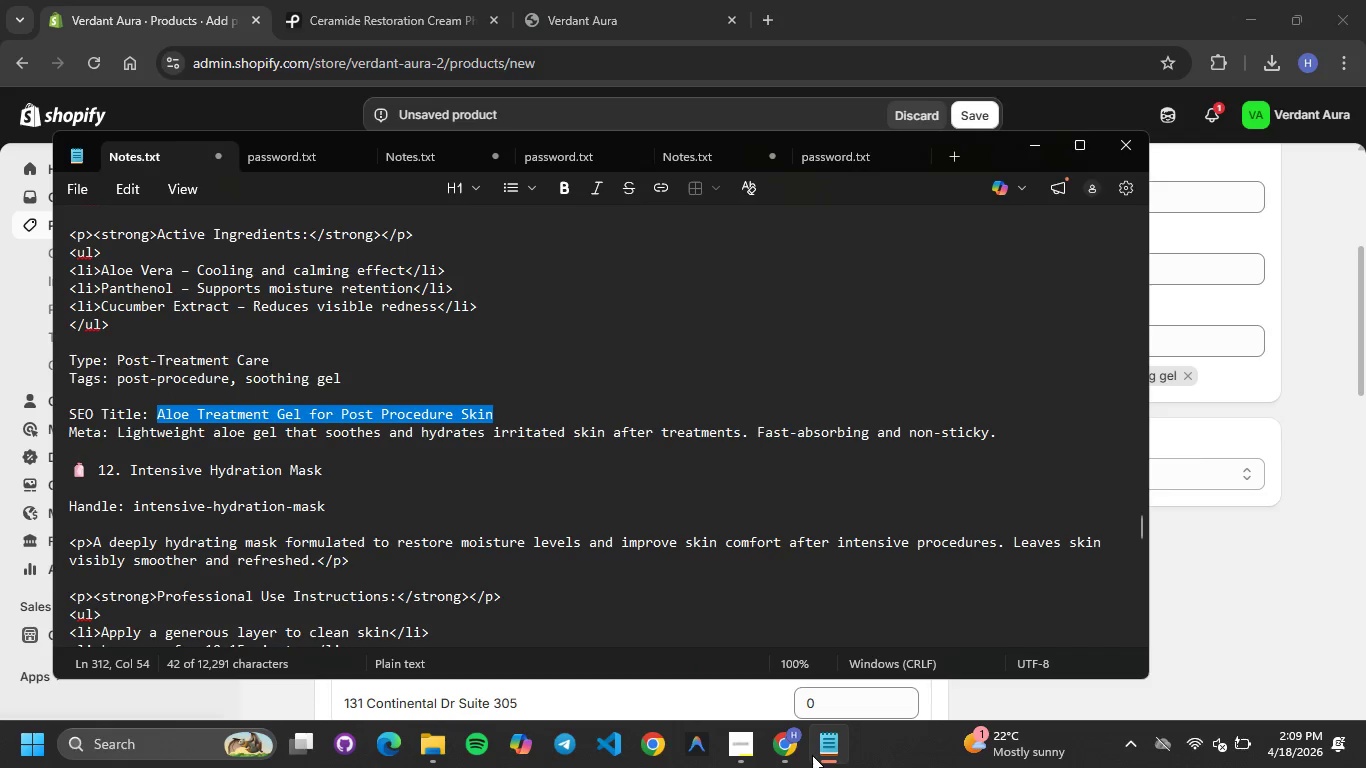 
left_click([812, 755])
 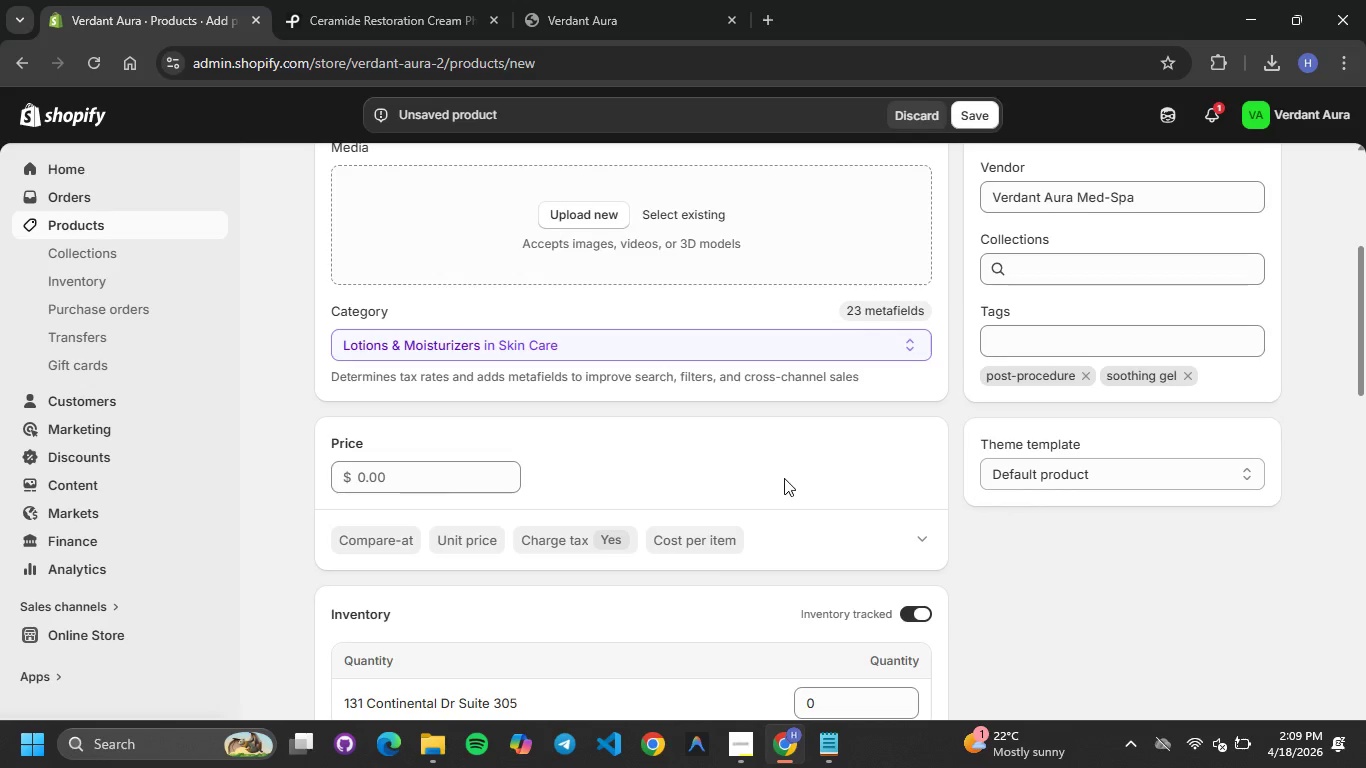 
scroll: coordinate [811, 532], scroll_direction: down, amount: 50.0
 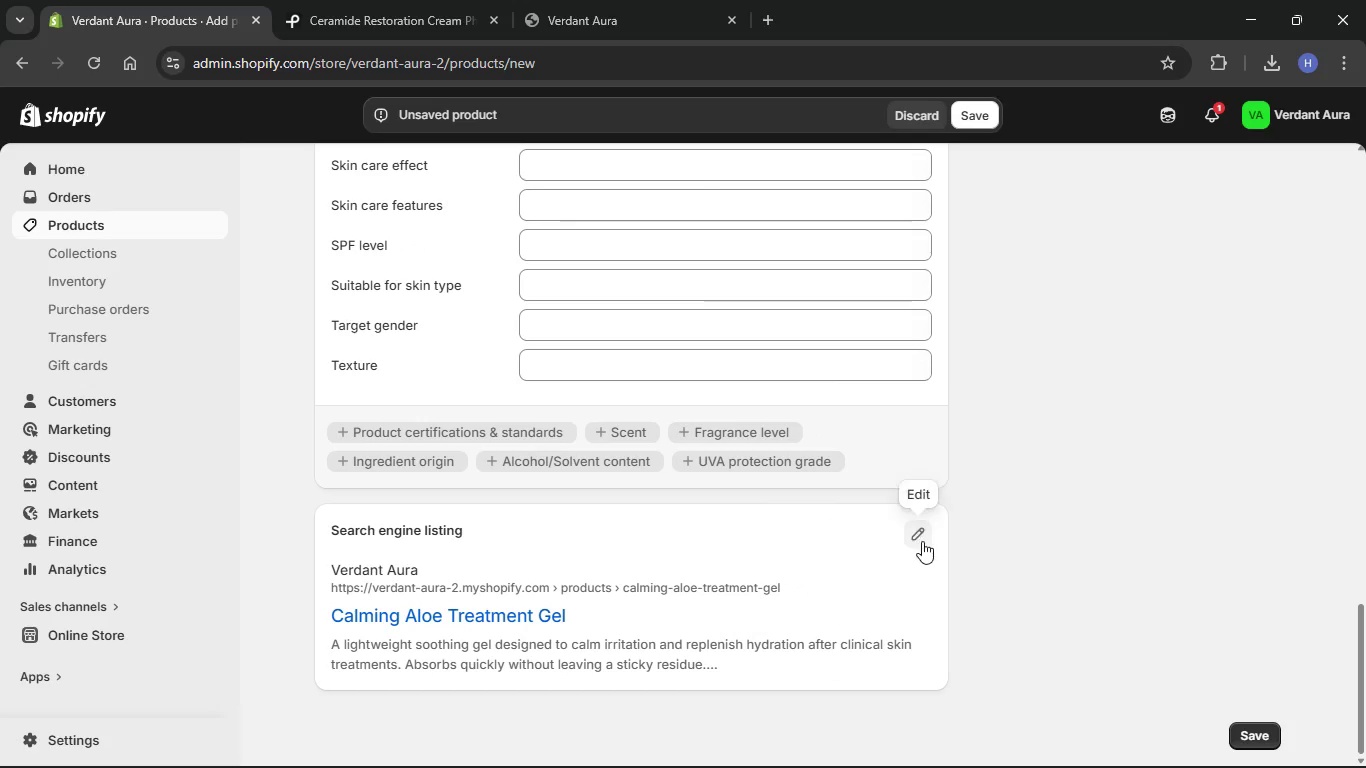 
left_click([919, 541])
 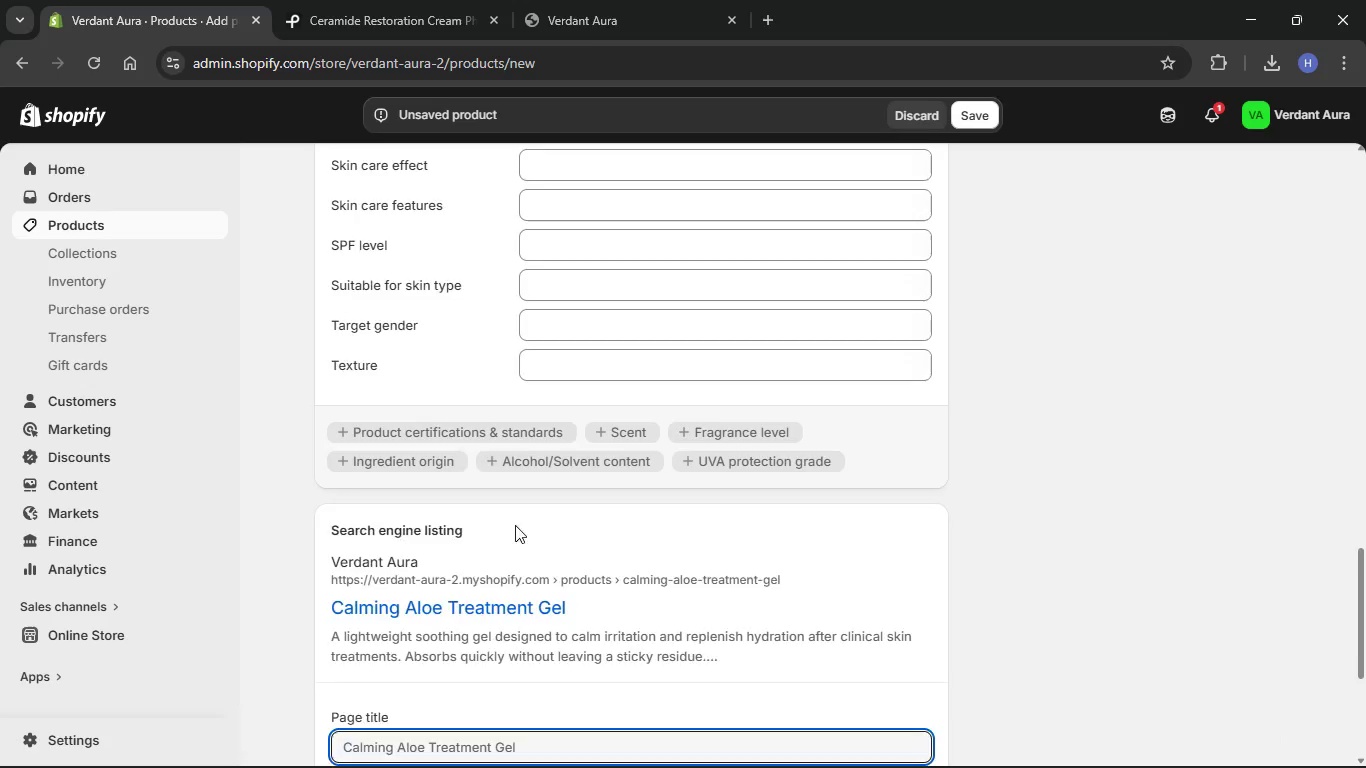 
scroll: coordinate [532, 523], scroll_direction: down, amount: 11.0
 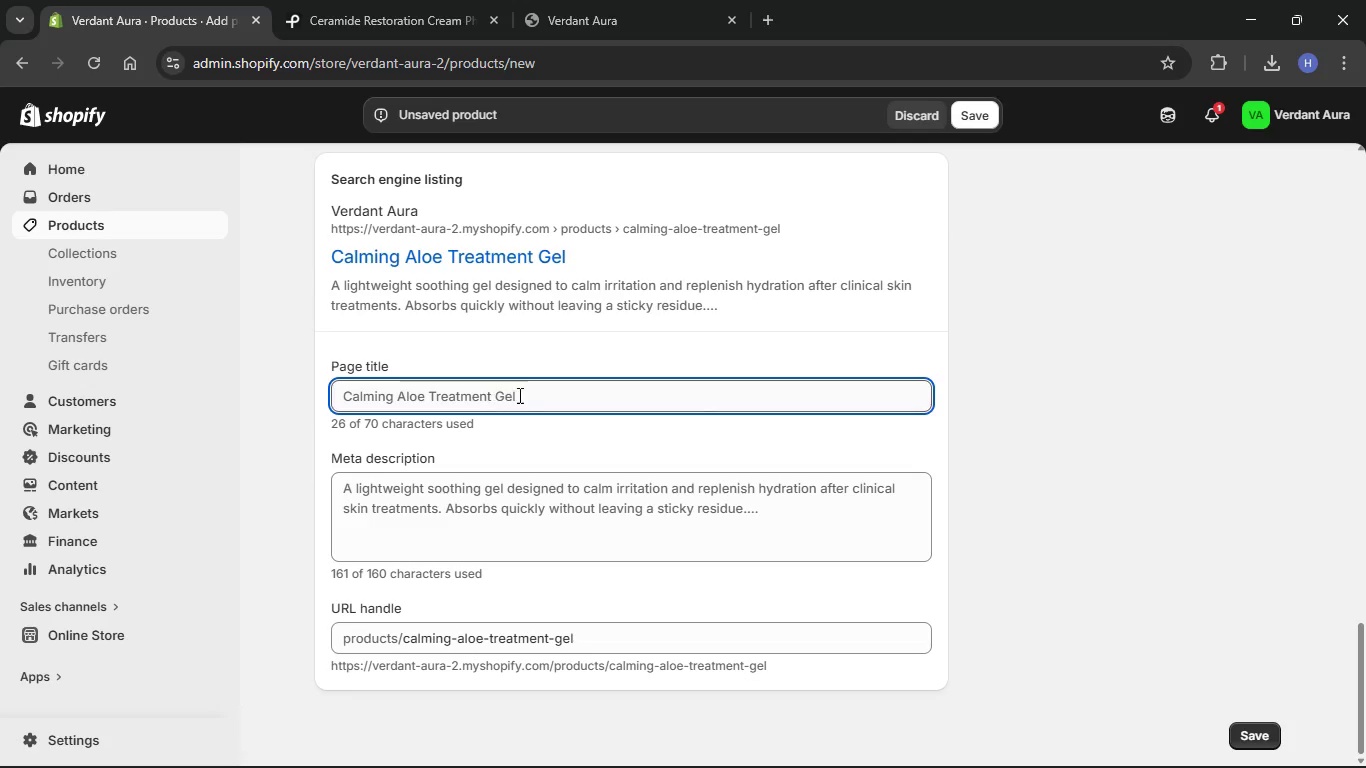 
left_click([521, 393])
 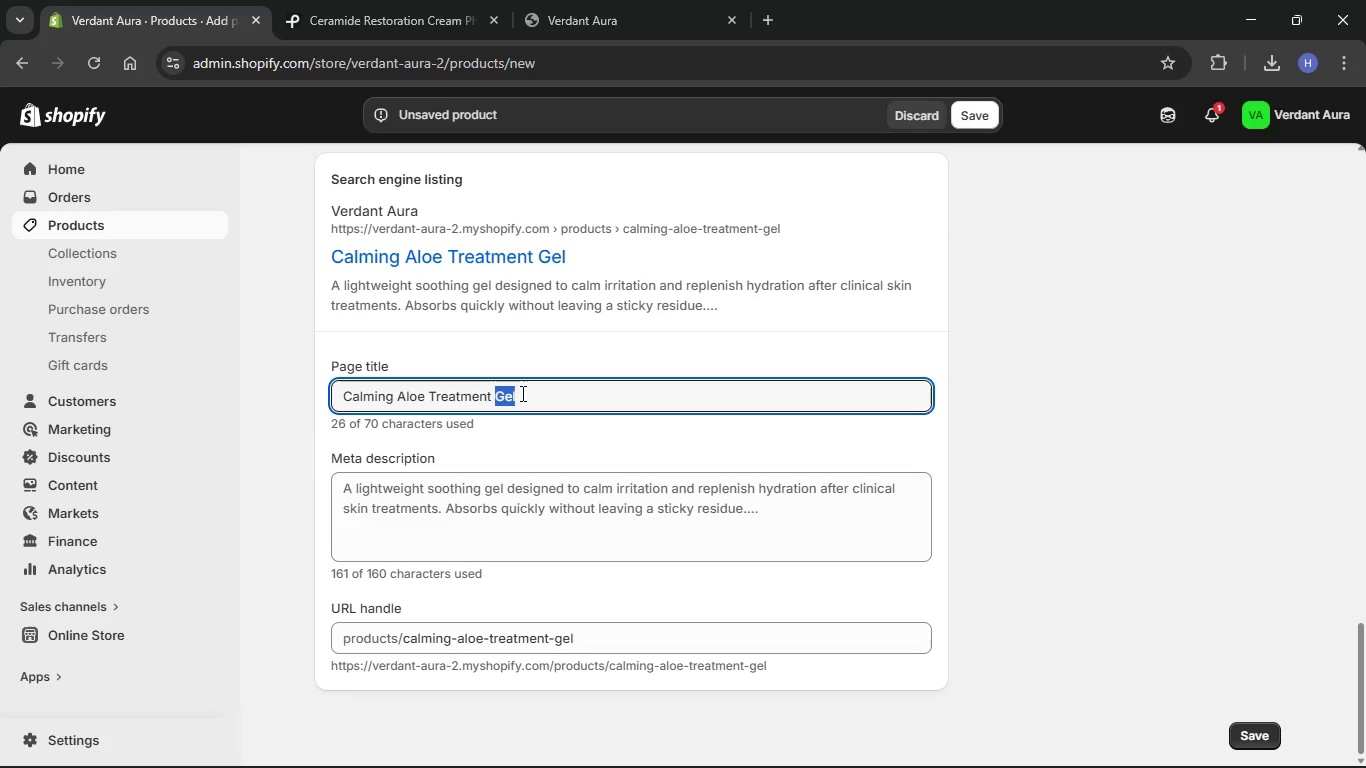 
left_click_drag(start_coordinate=[521, 393], to_coordinate=[331, 395])
 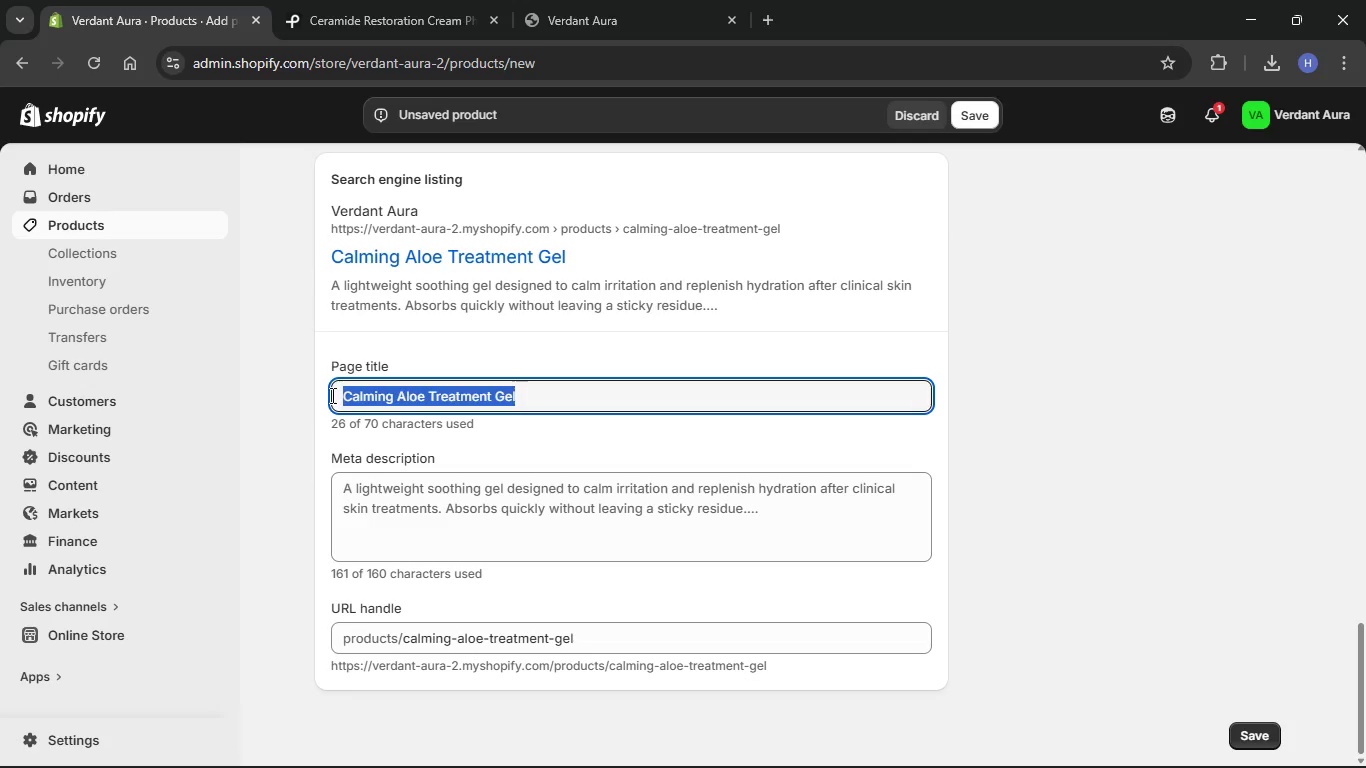 
key(Backspace)
 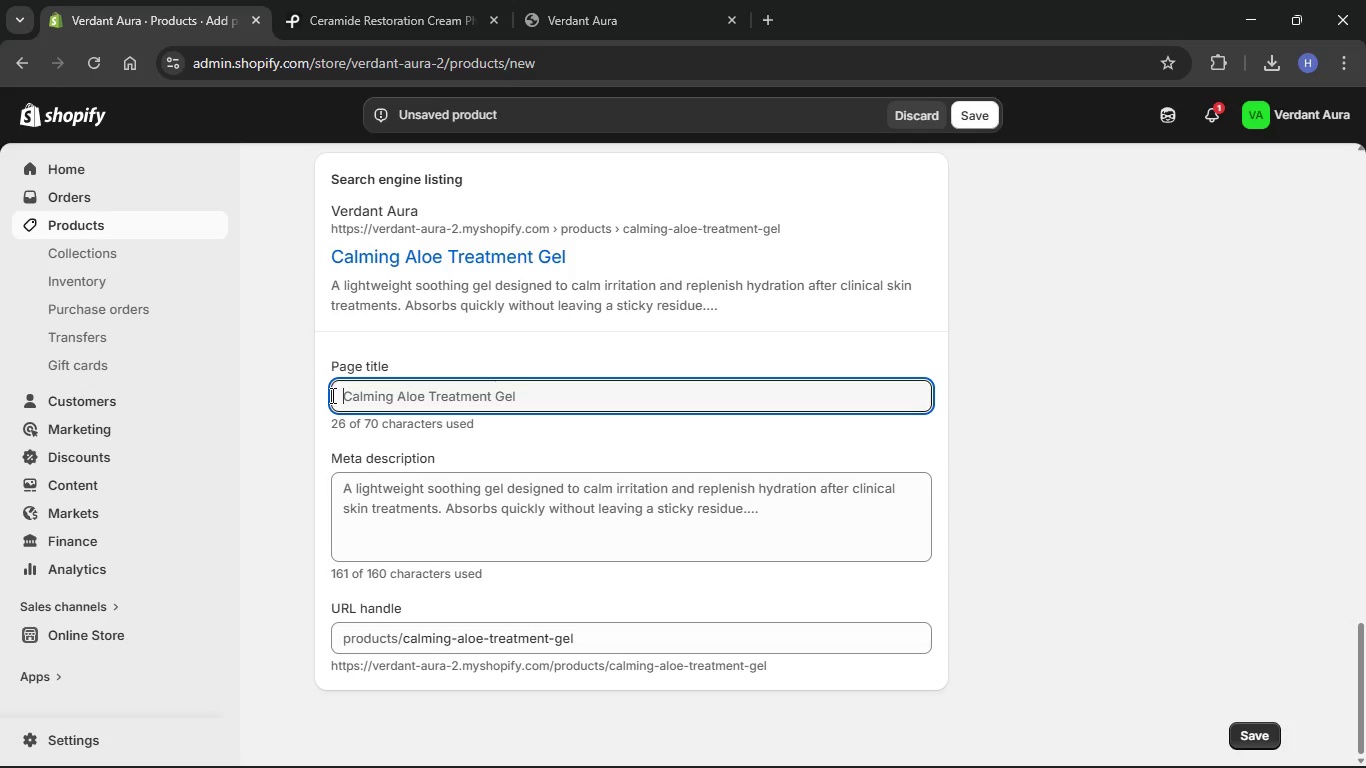 
key(Control+V)
 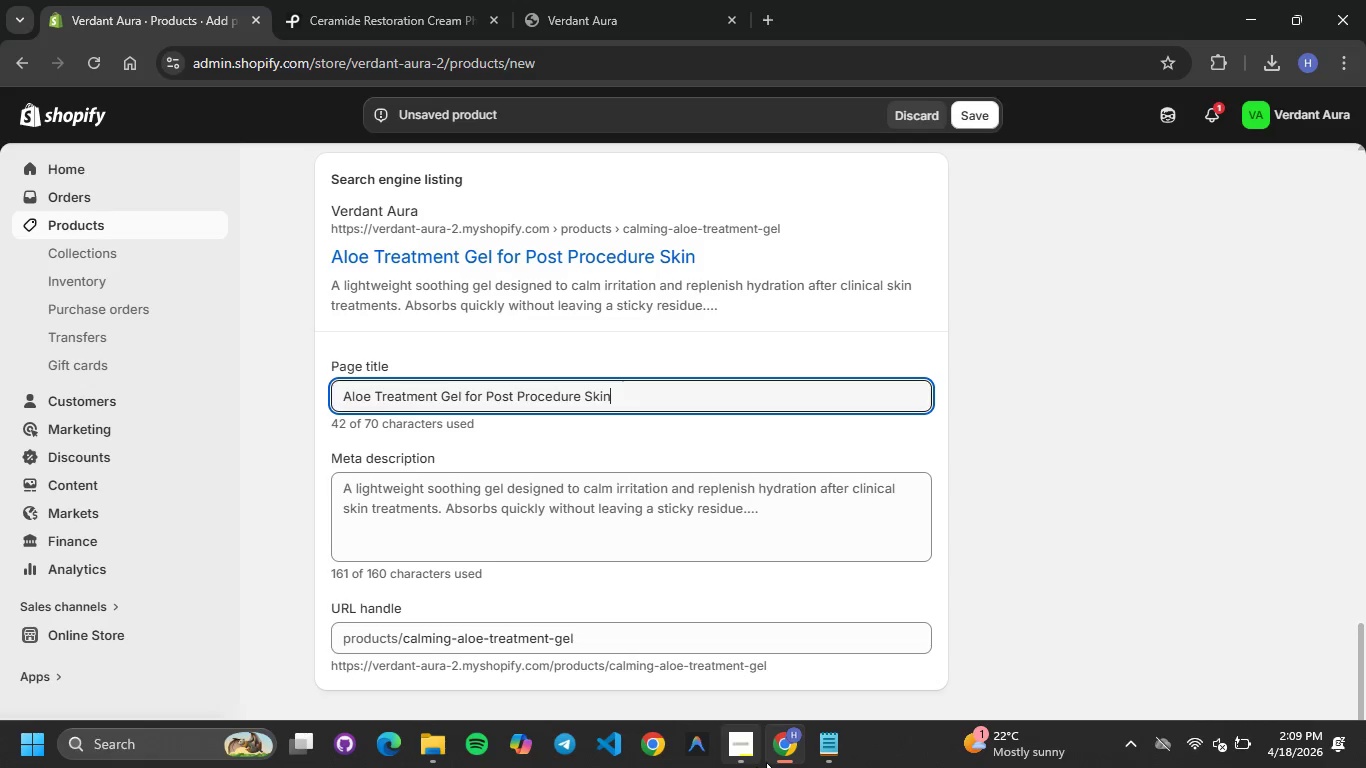 
left_click([812, 748])
 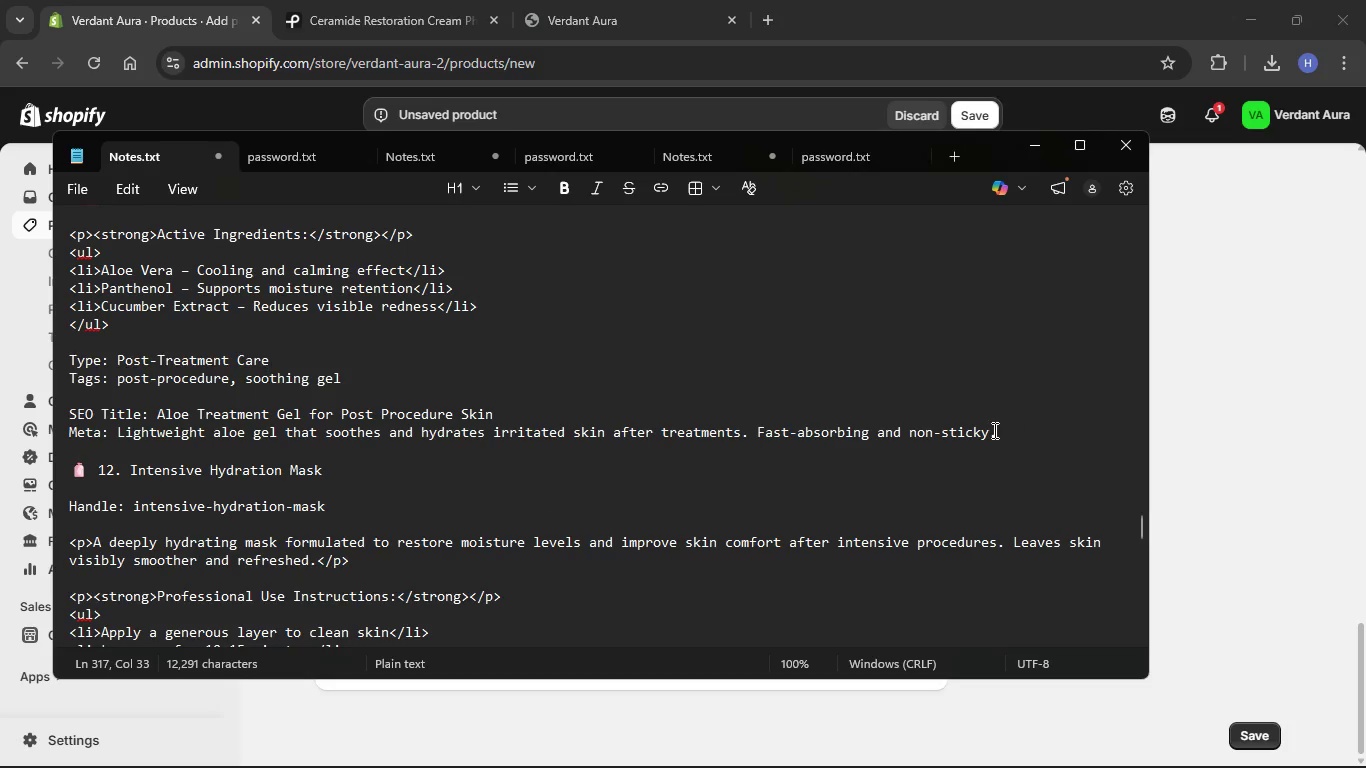 
left_click_drag(start_coordinate=[995, 432], to_coordinate=[119, 433])
 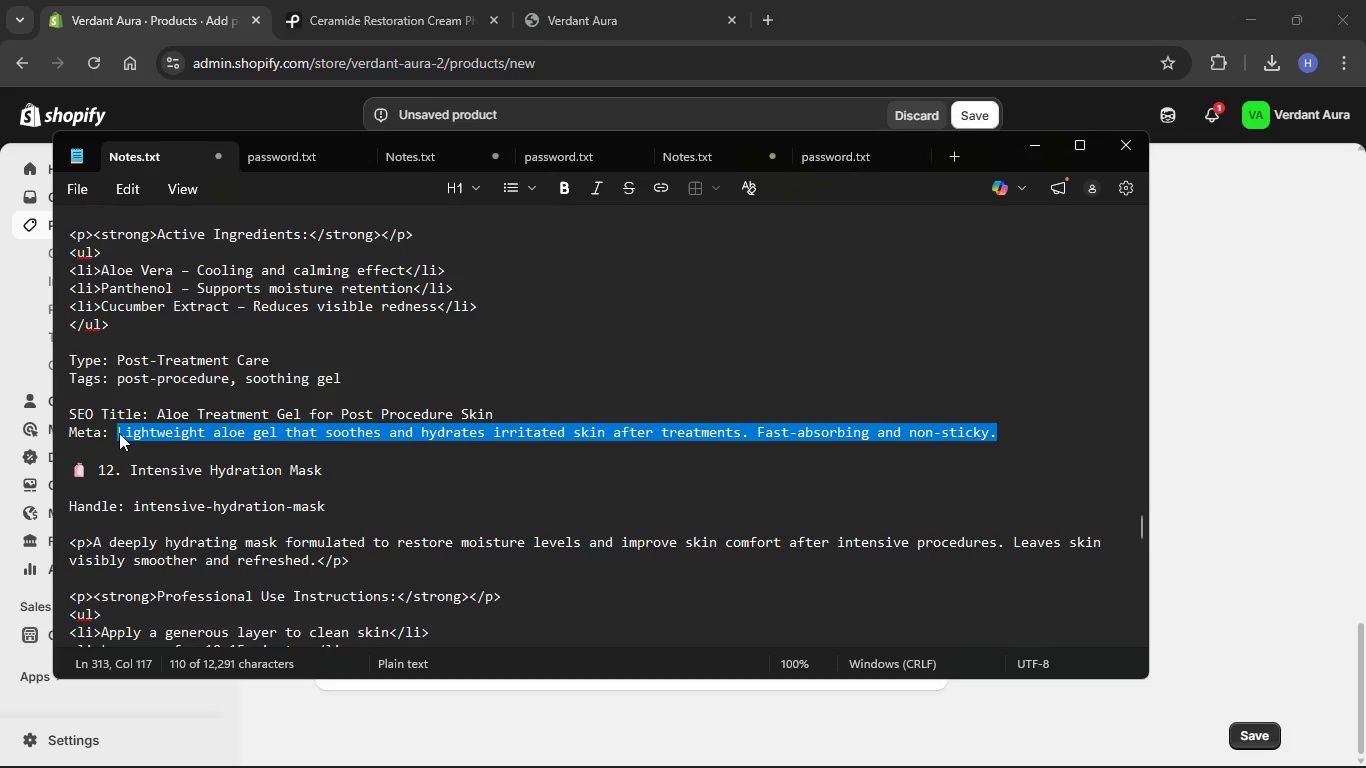 
key(Control+C)
 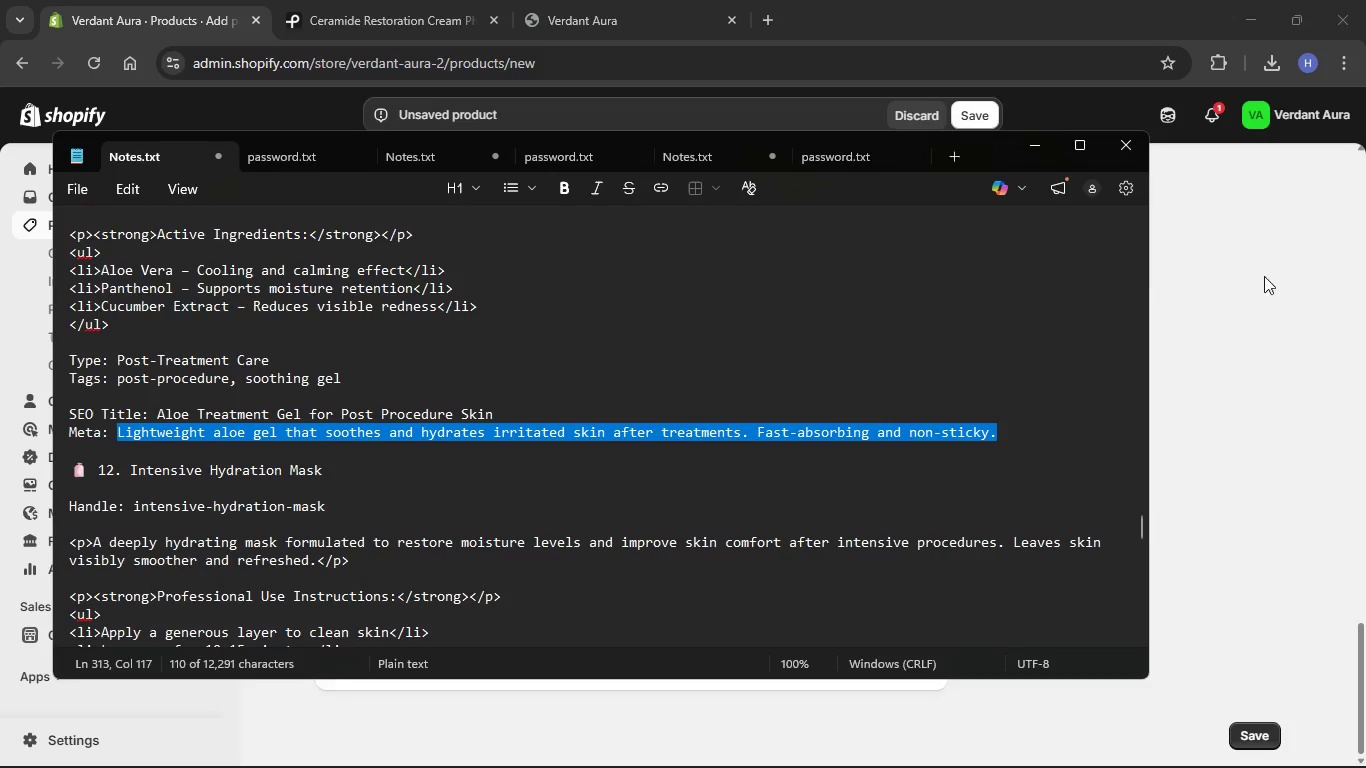 
left_click([1266, 285])
 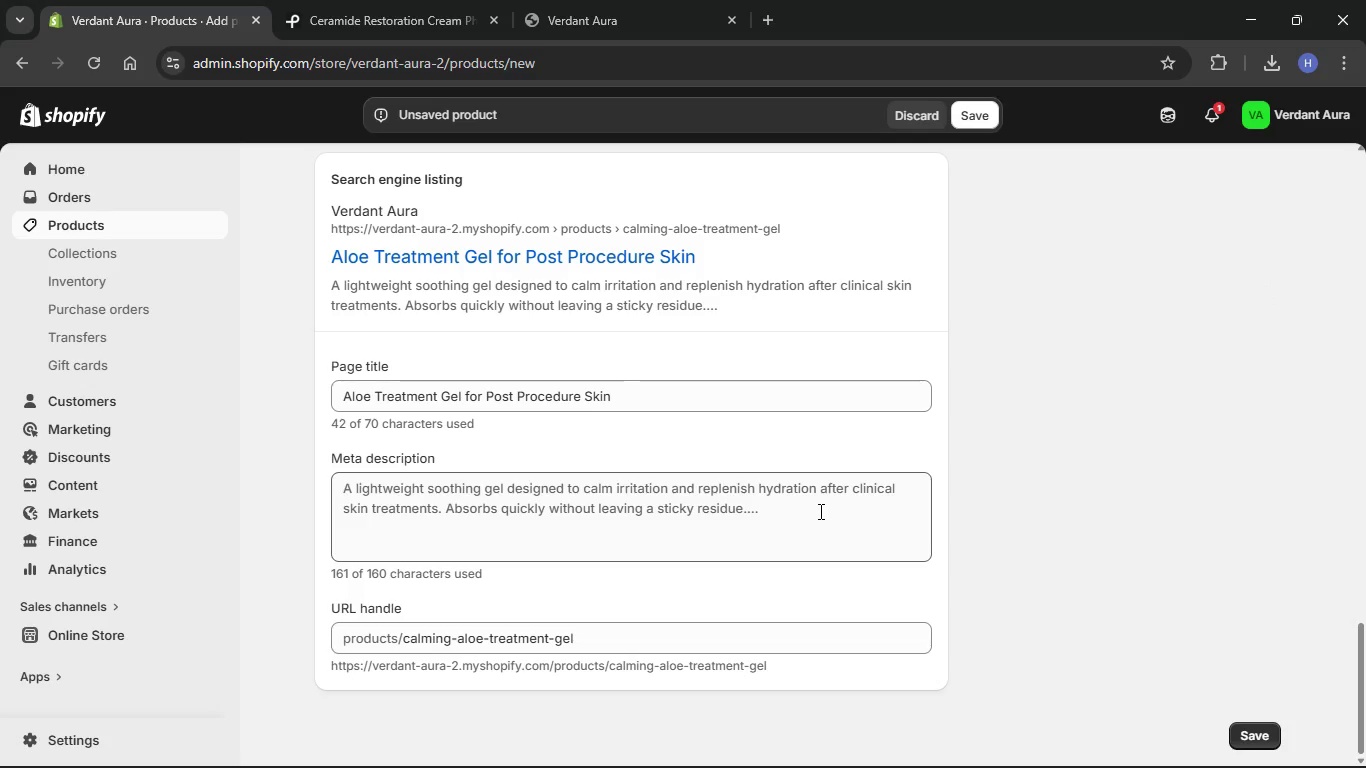 
left_click([817, 513])
 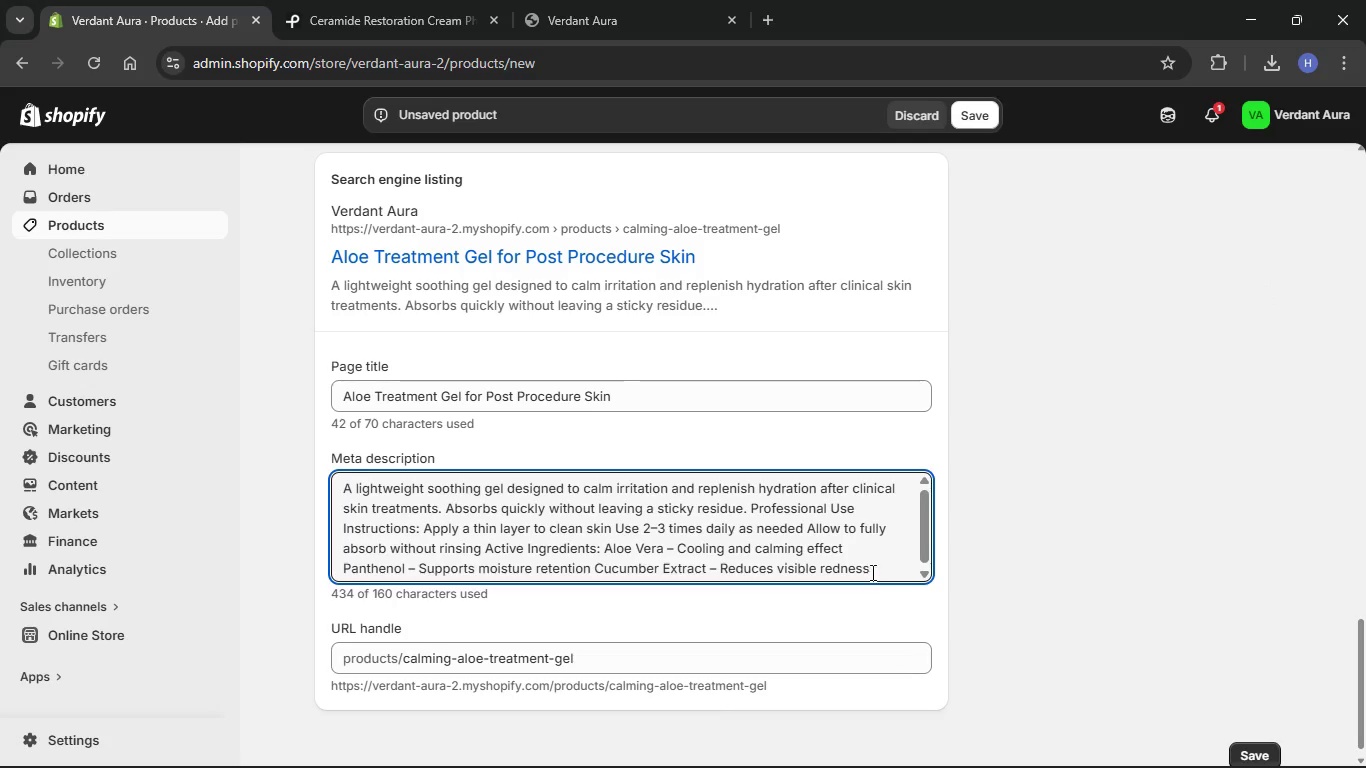 
left_click_drag(start_coordinate=[874, 570], to_coordinate=[262, 449])
 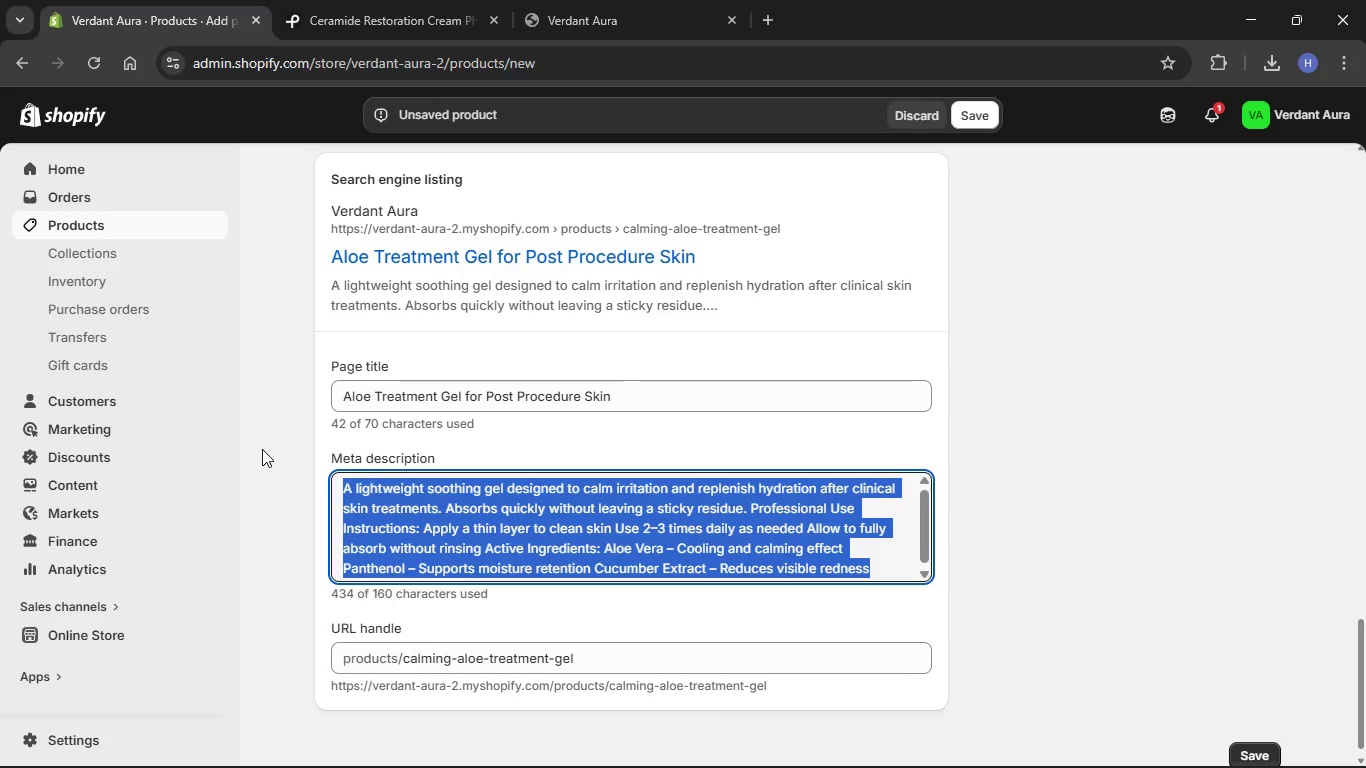 
key(Backspace)
 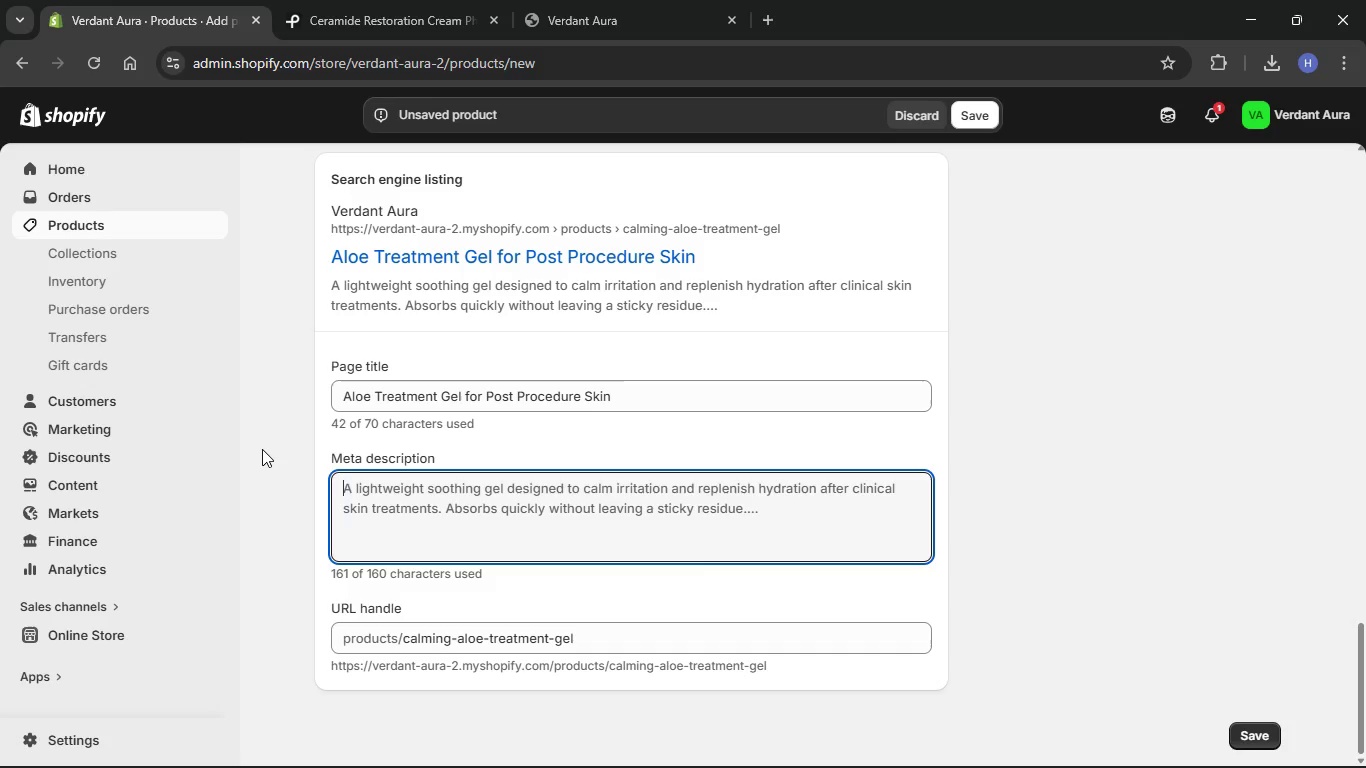 
key(Control+V)
 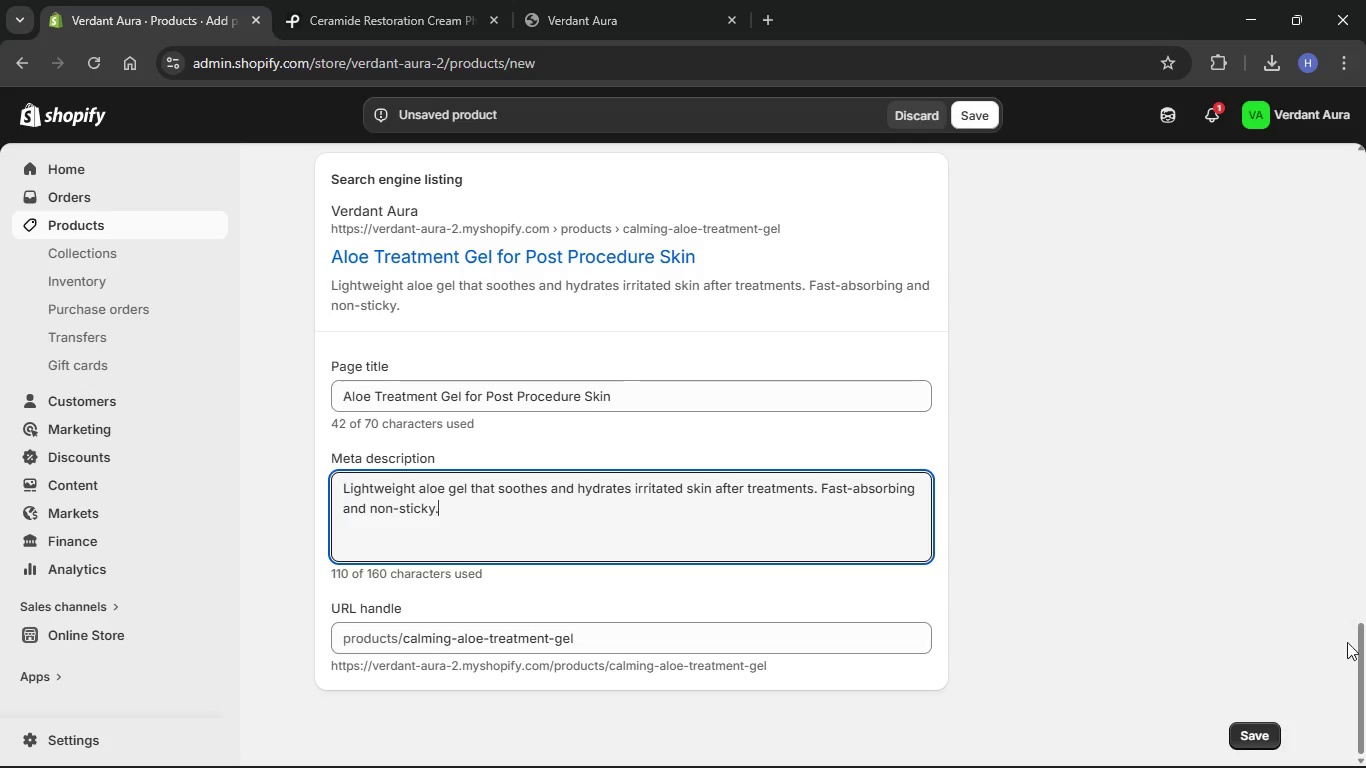 
left_click([1112, 599])
 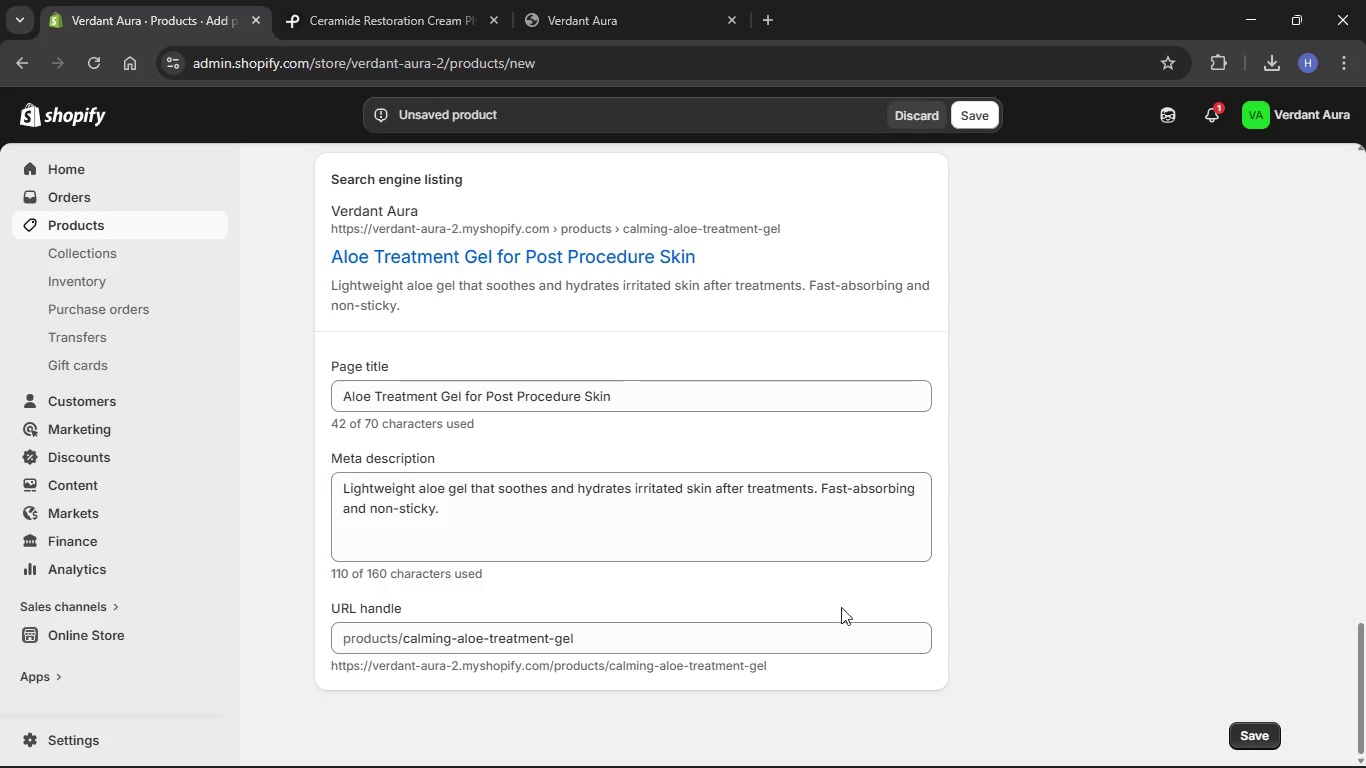 
scroll: coordinate [791, 609], scroll_direction: down, amount: 7.0
 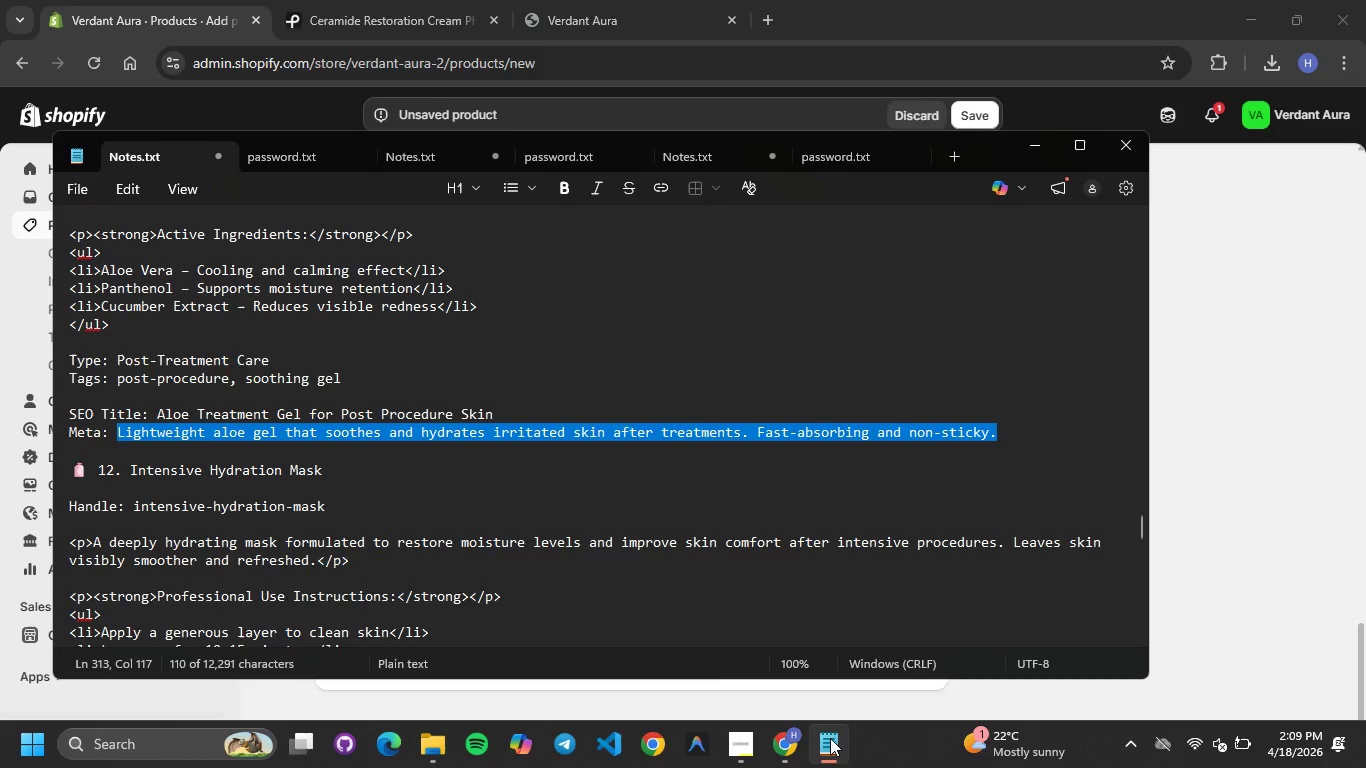 
left_click([829, 751])
 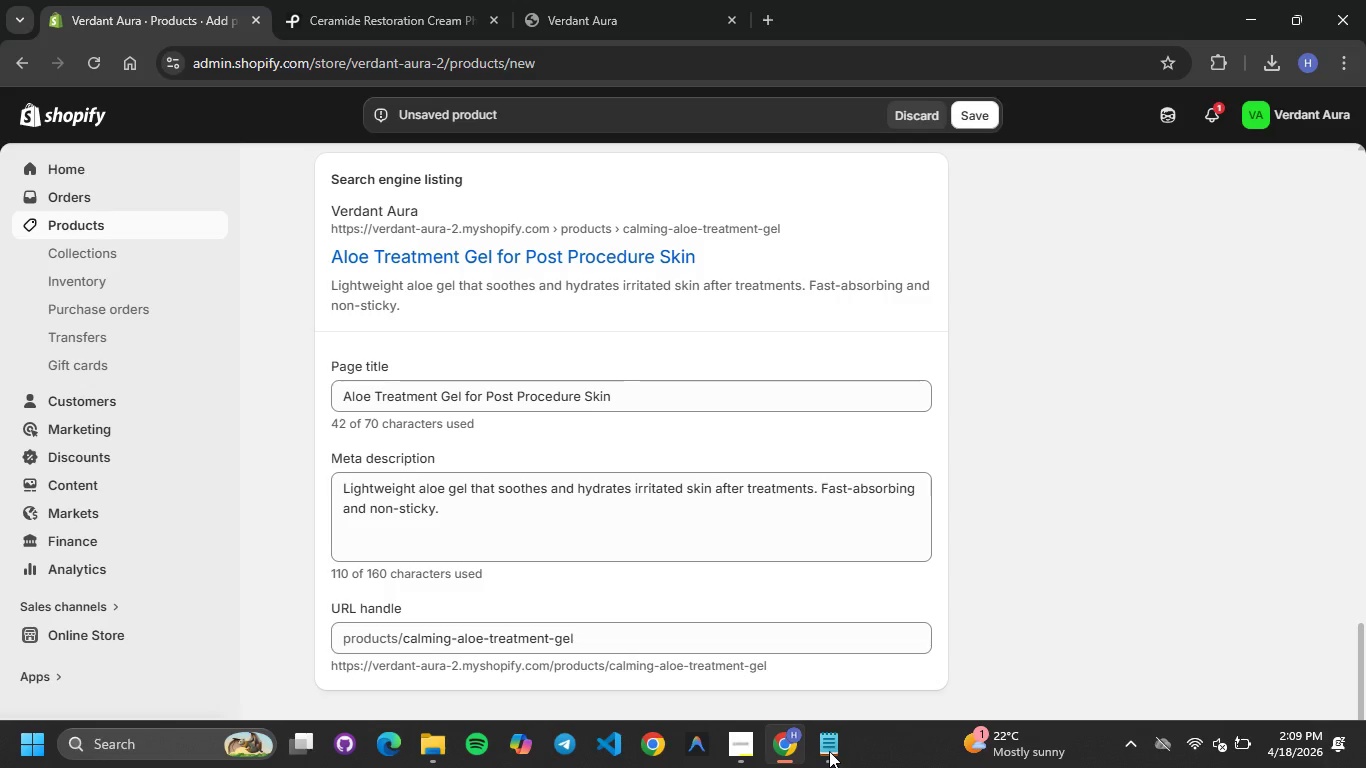 
left_click([829, 751])
 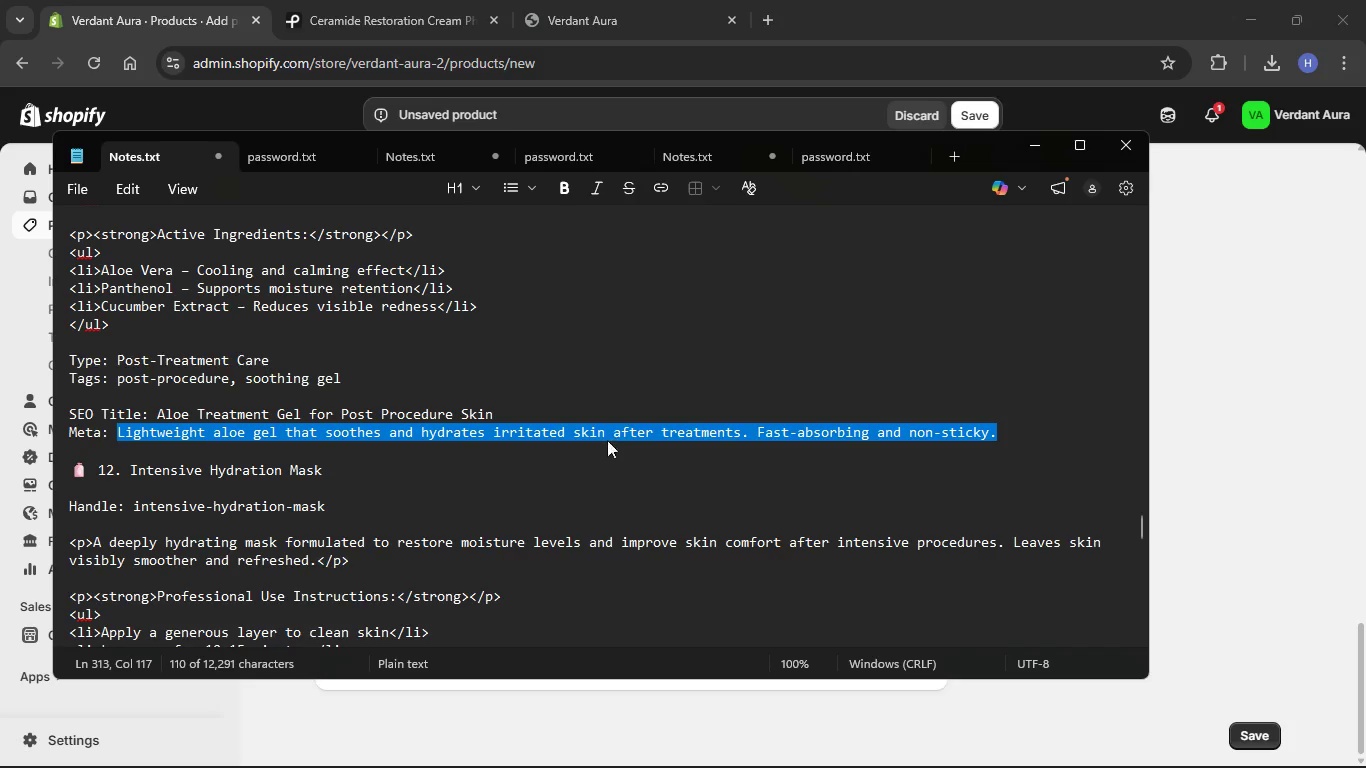 
scroll: coordinate [571, 415], scroll_direction: up, amount: 12.0
 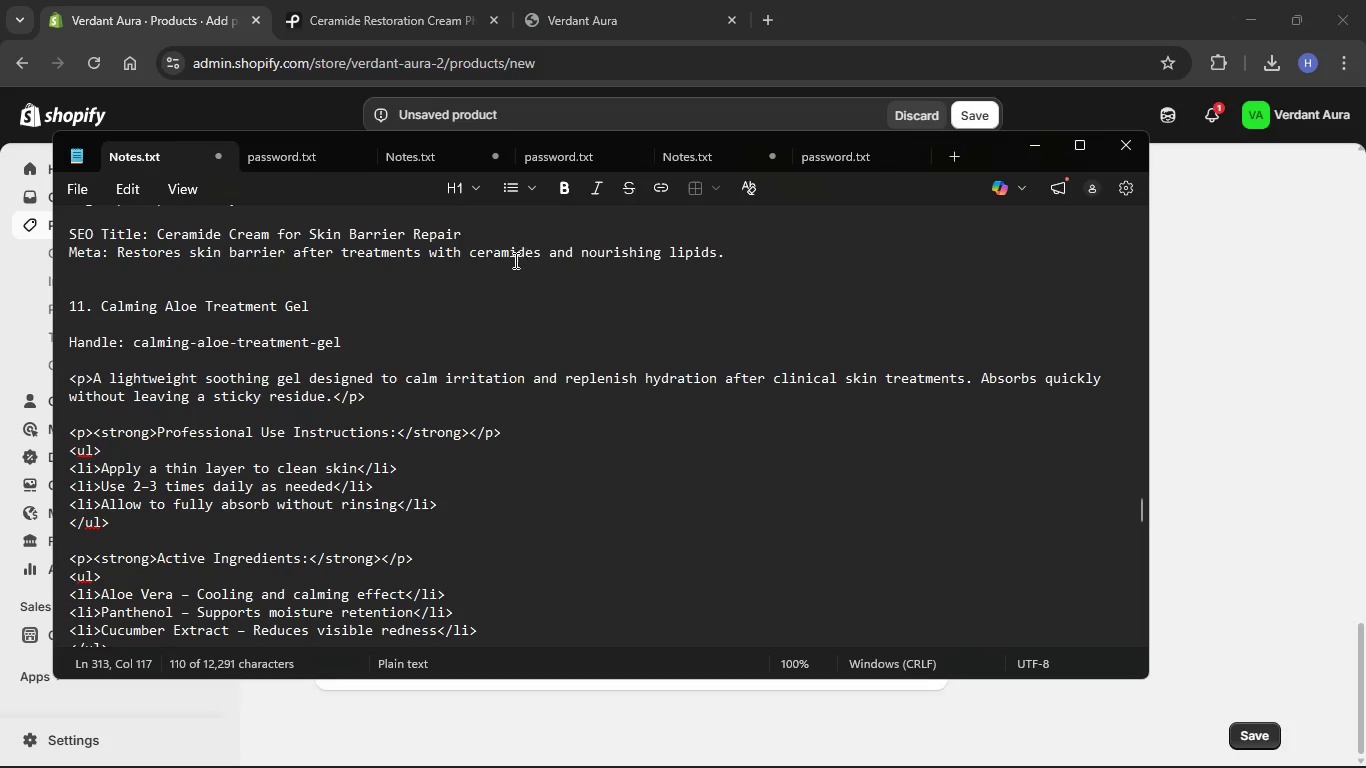 
left_click_drag(start_coordinate=[381, 338], to_coordinate=[277, 341])
 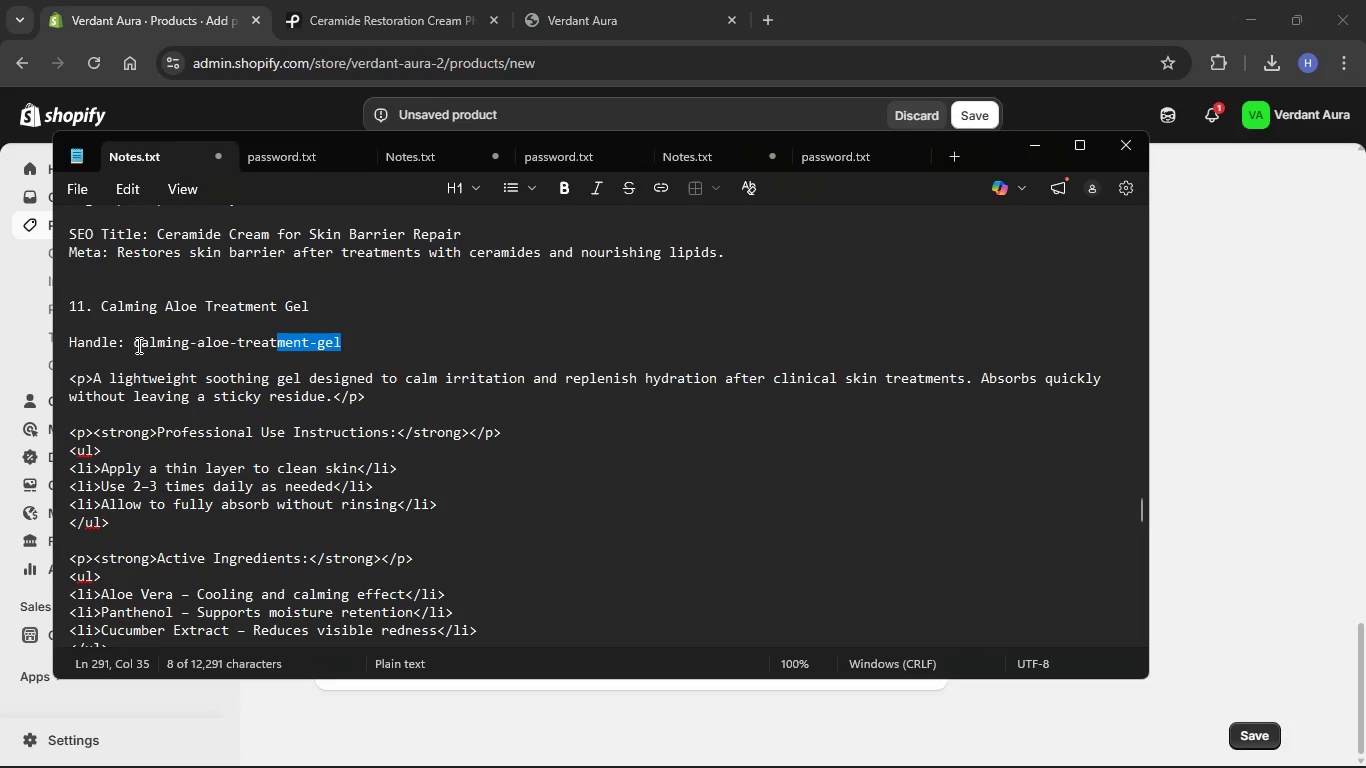 
left_click_drag(start_coordinate=[131, 346], to_coordinate=[351, 341])
 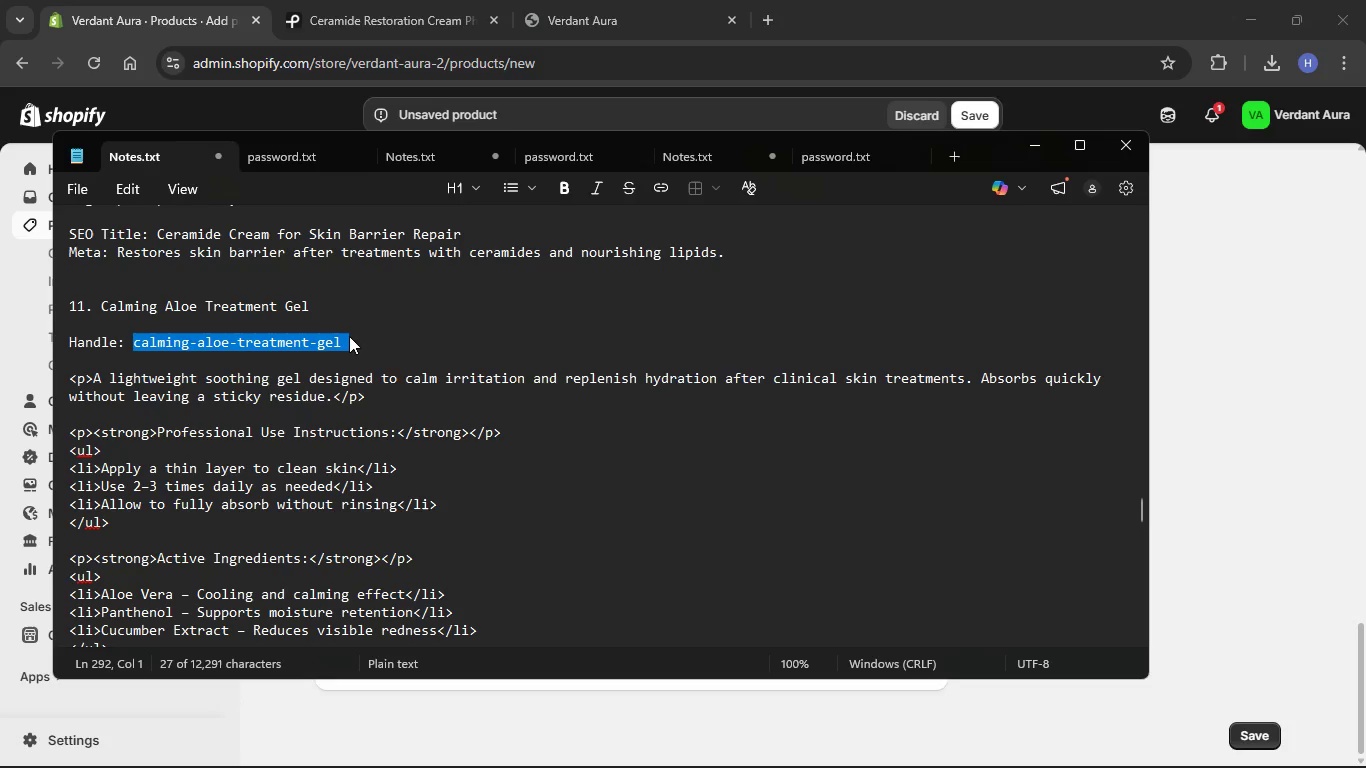 
key(Control+C)
 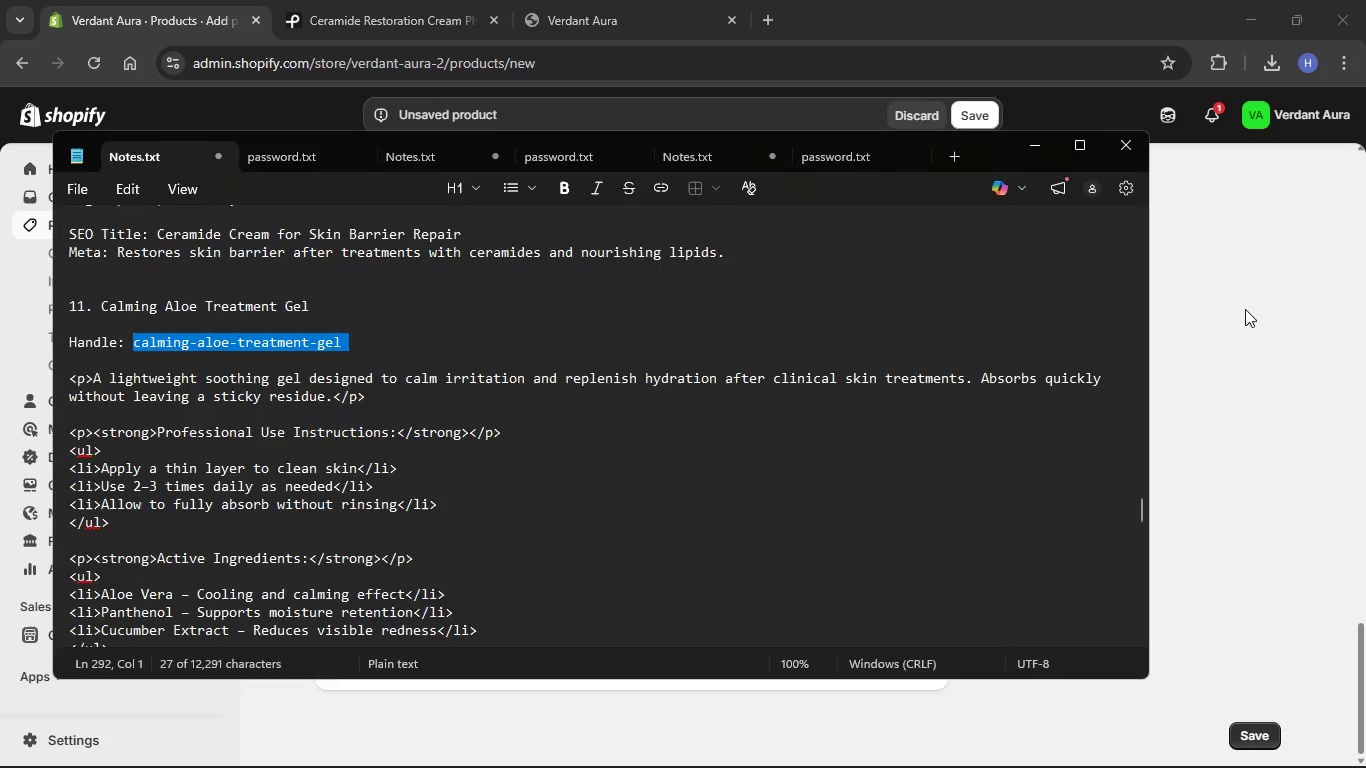 
left_click([1245, 309])
 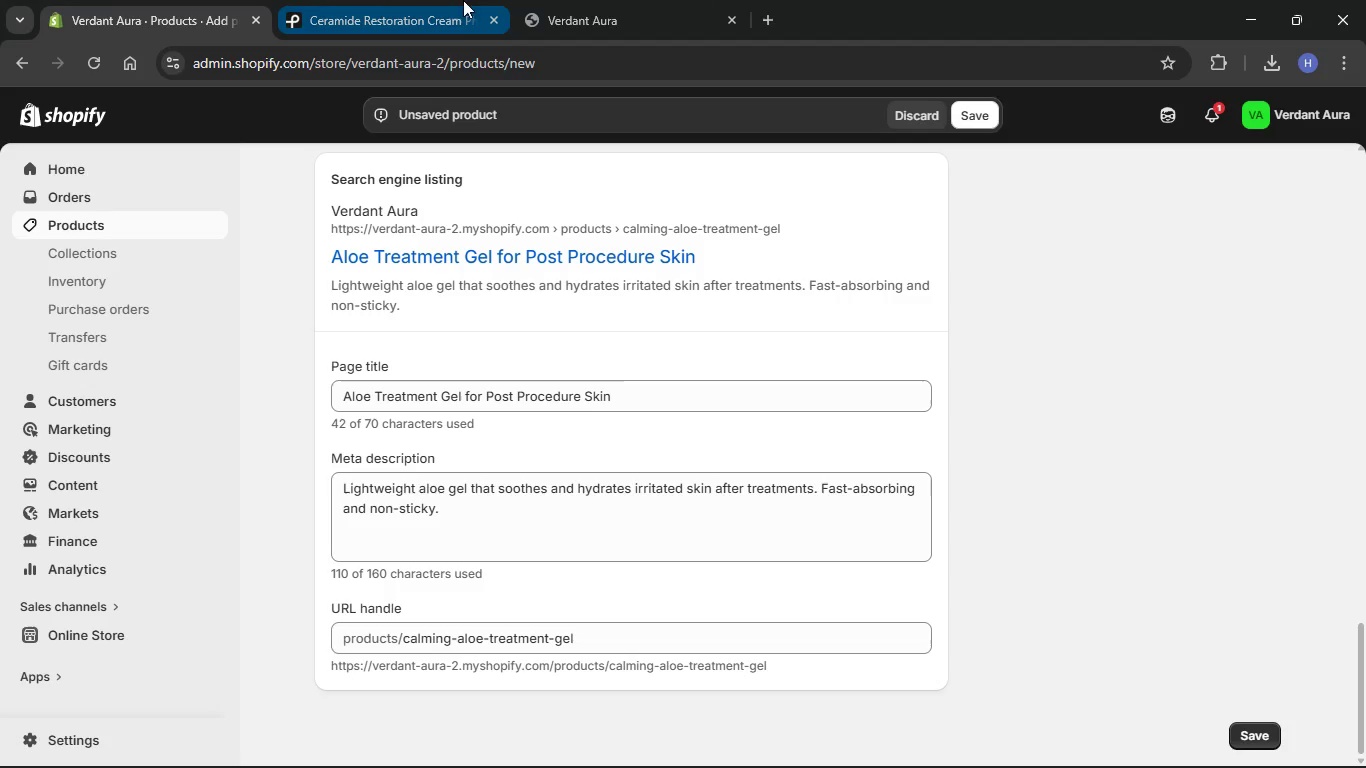 
left_click([370, 0])
 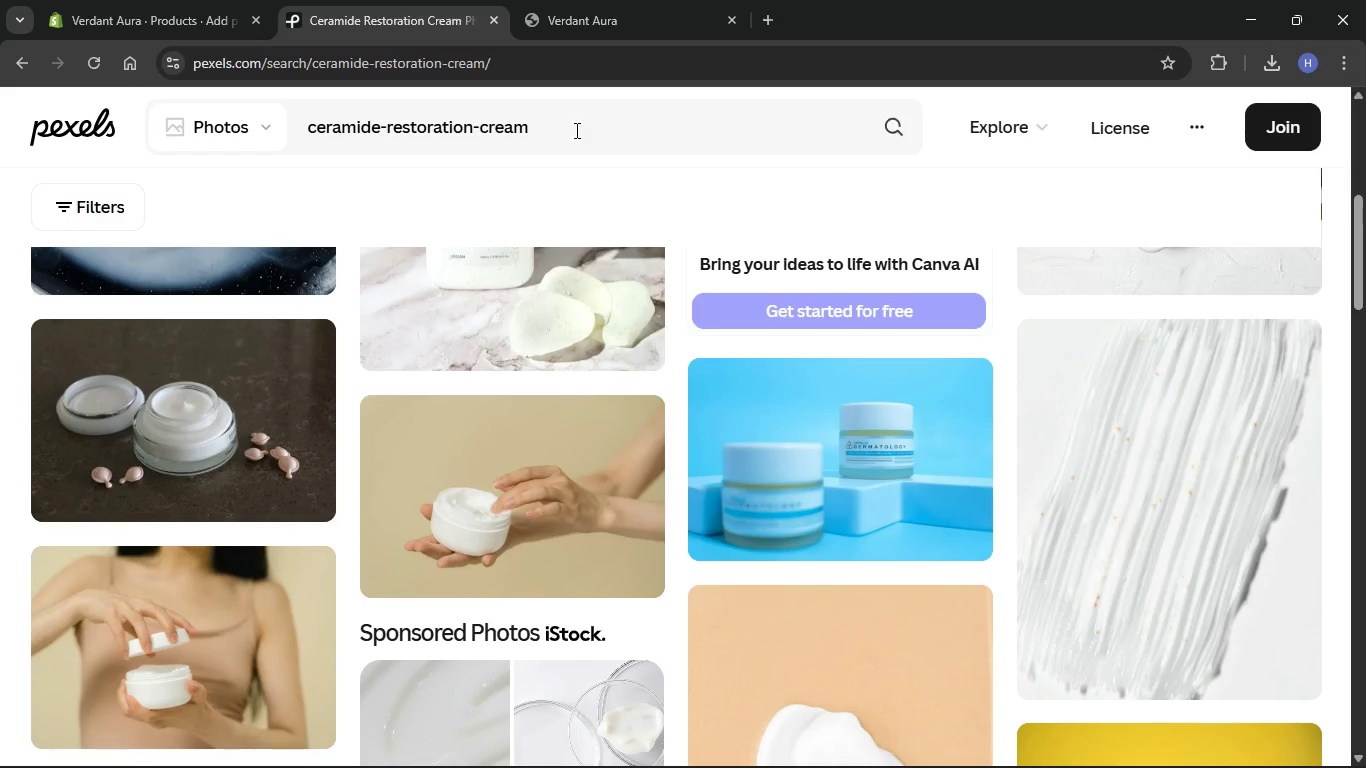 
left_click_drag(start_coordinate=[580, 129], to_coordinate=[271, 127])
 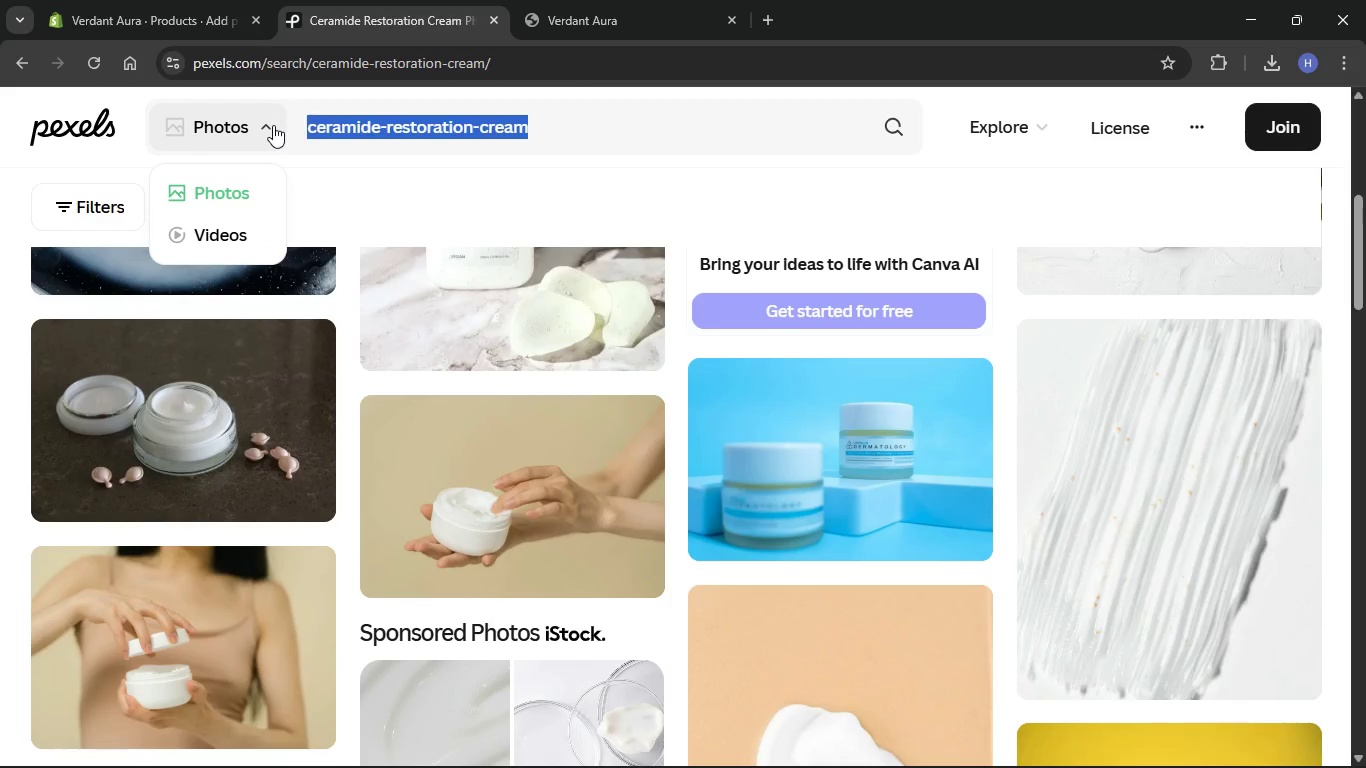 
key(Backspace)
 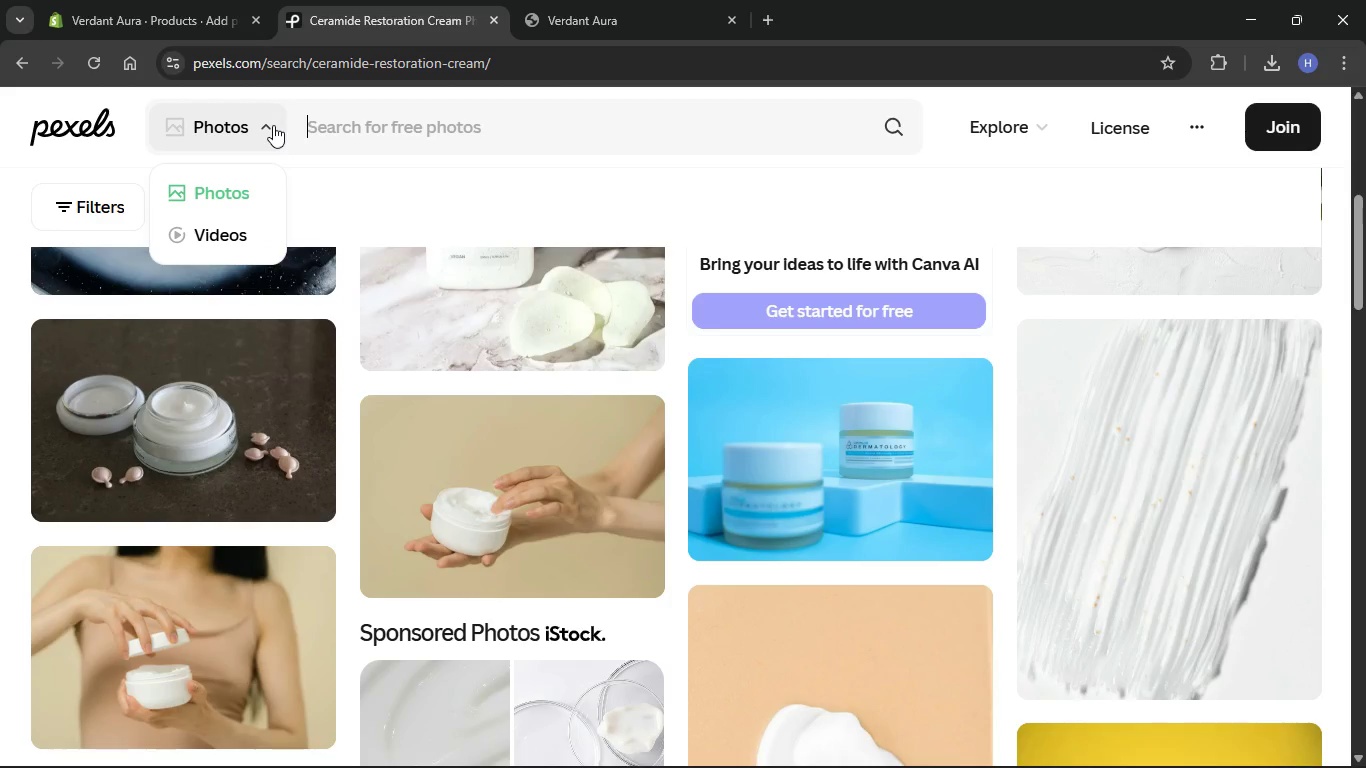 
key(Control+V)
 